 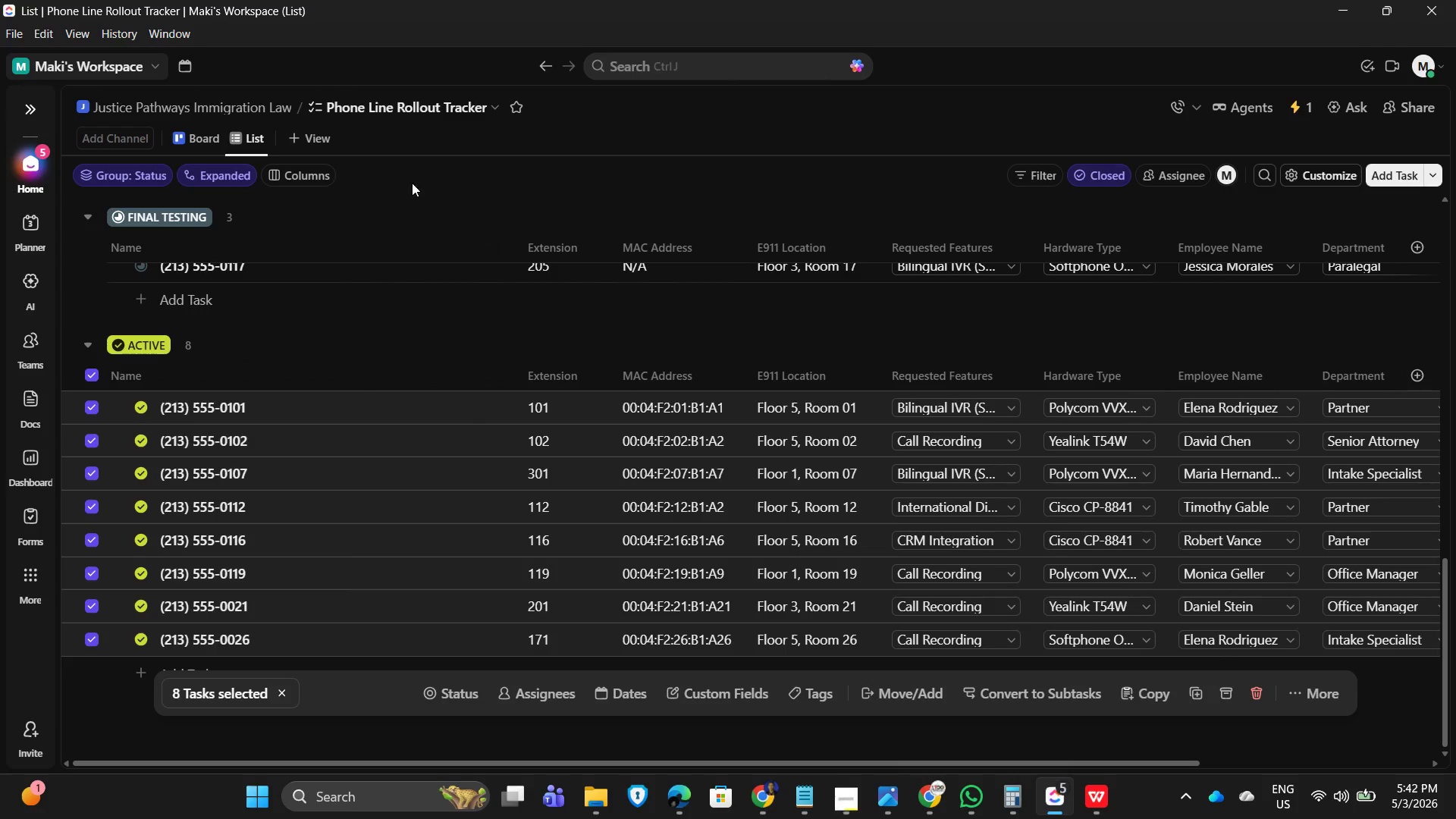 
left_click_drag(start_coordinate=[188, 137], to_coordinate=[252, 133])
 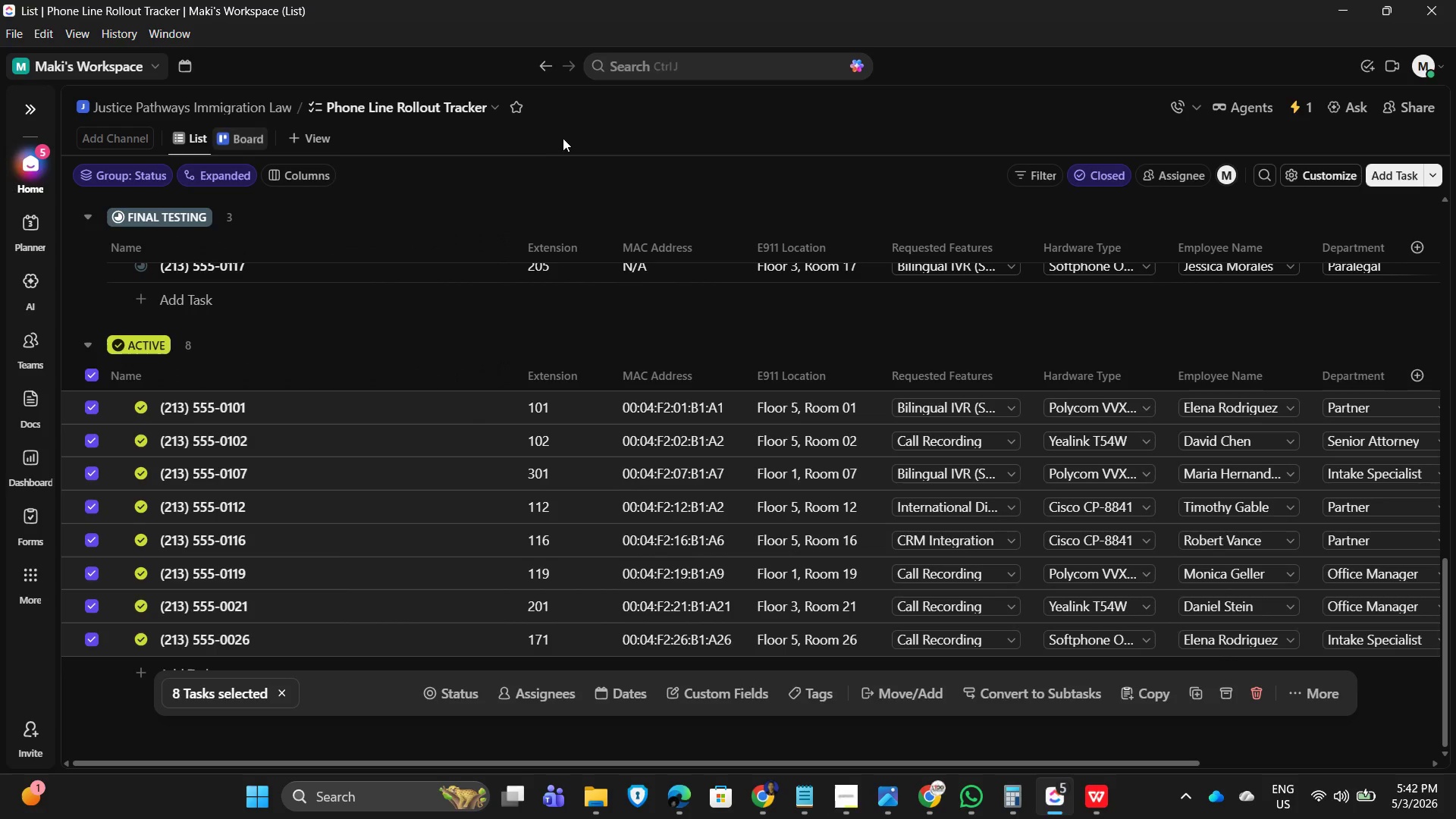 
left_click([567, 139])
 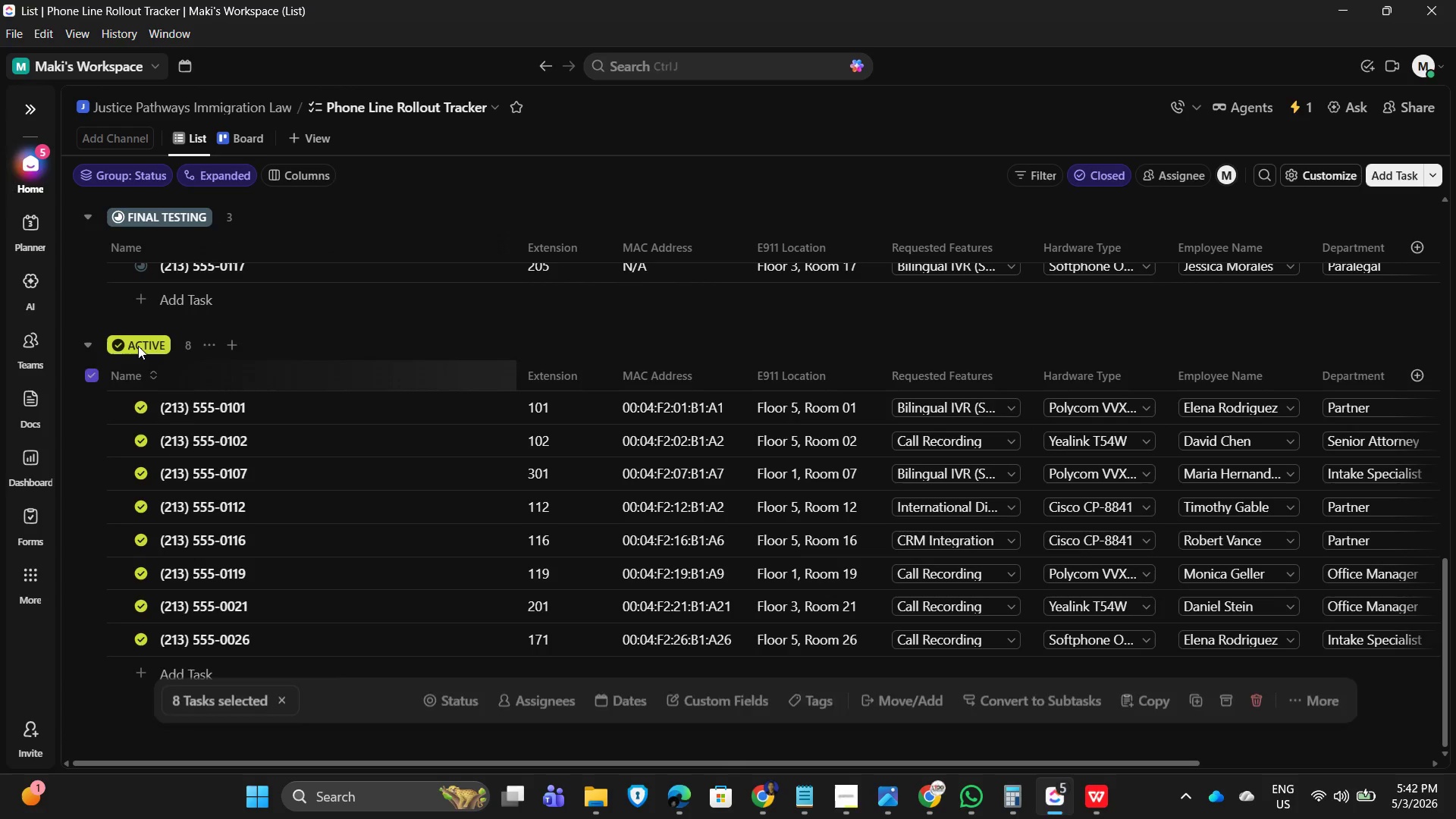 
left_click([568, 158])
 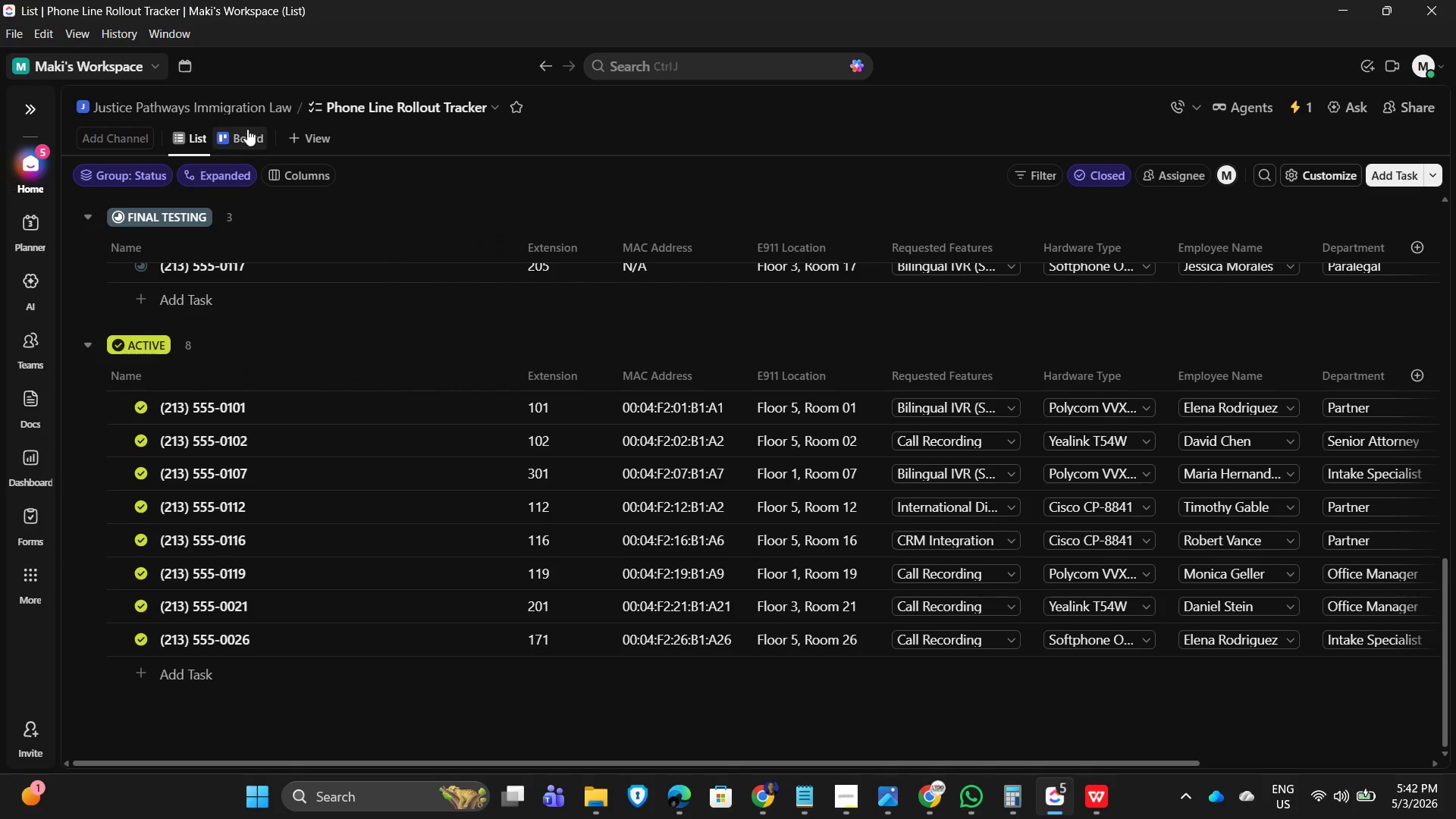 
left_click([247, 127])
 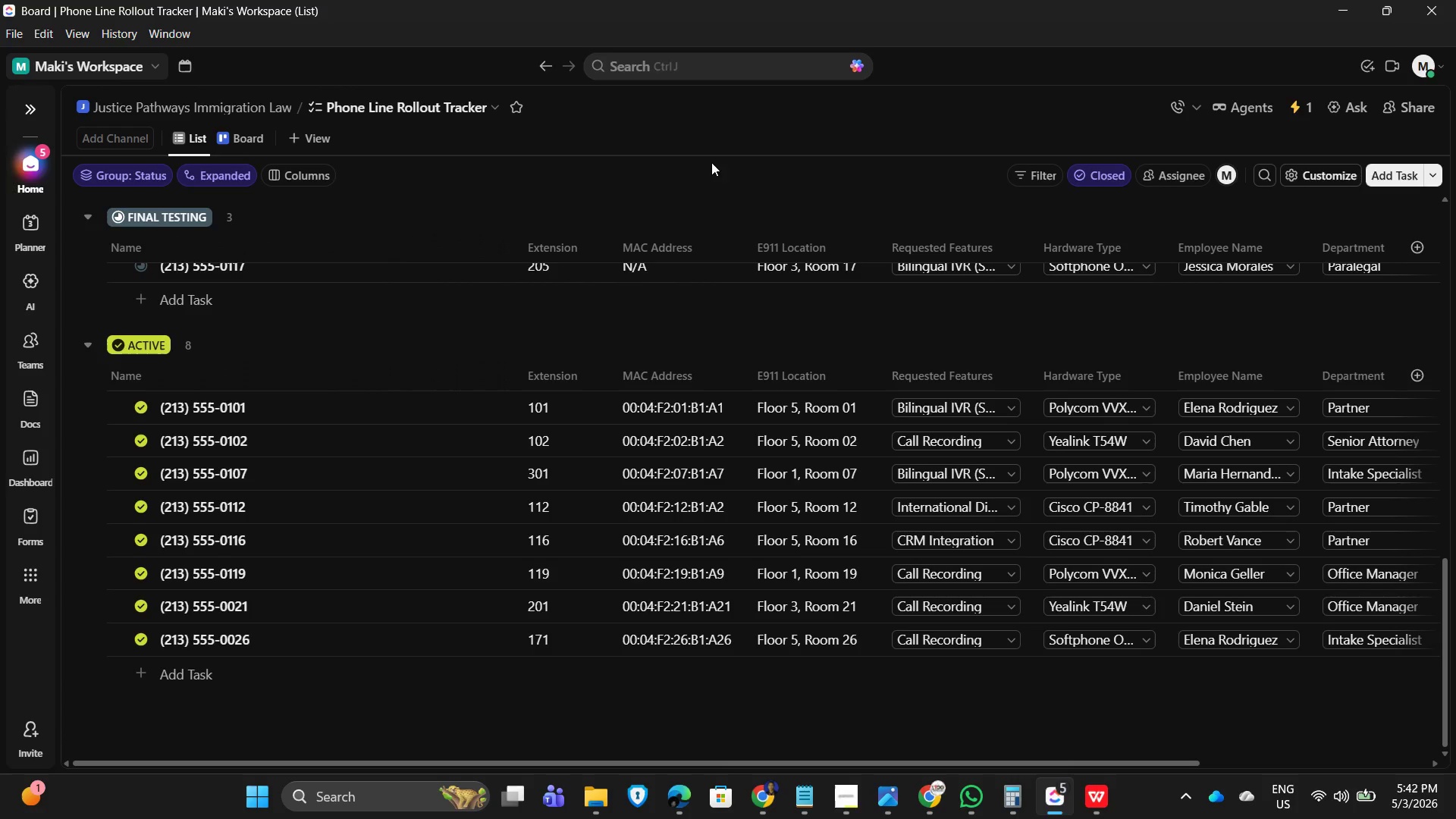 
mouse_move([804, 176])
 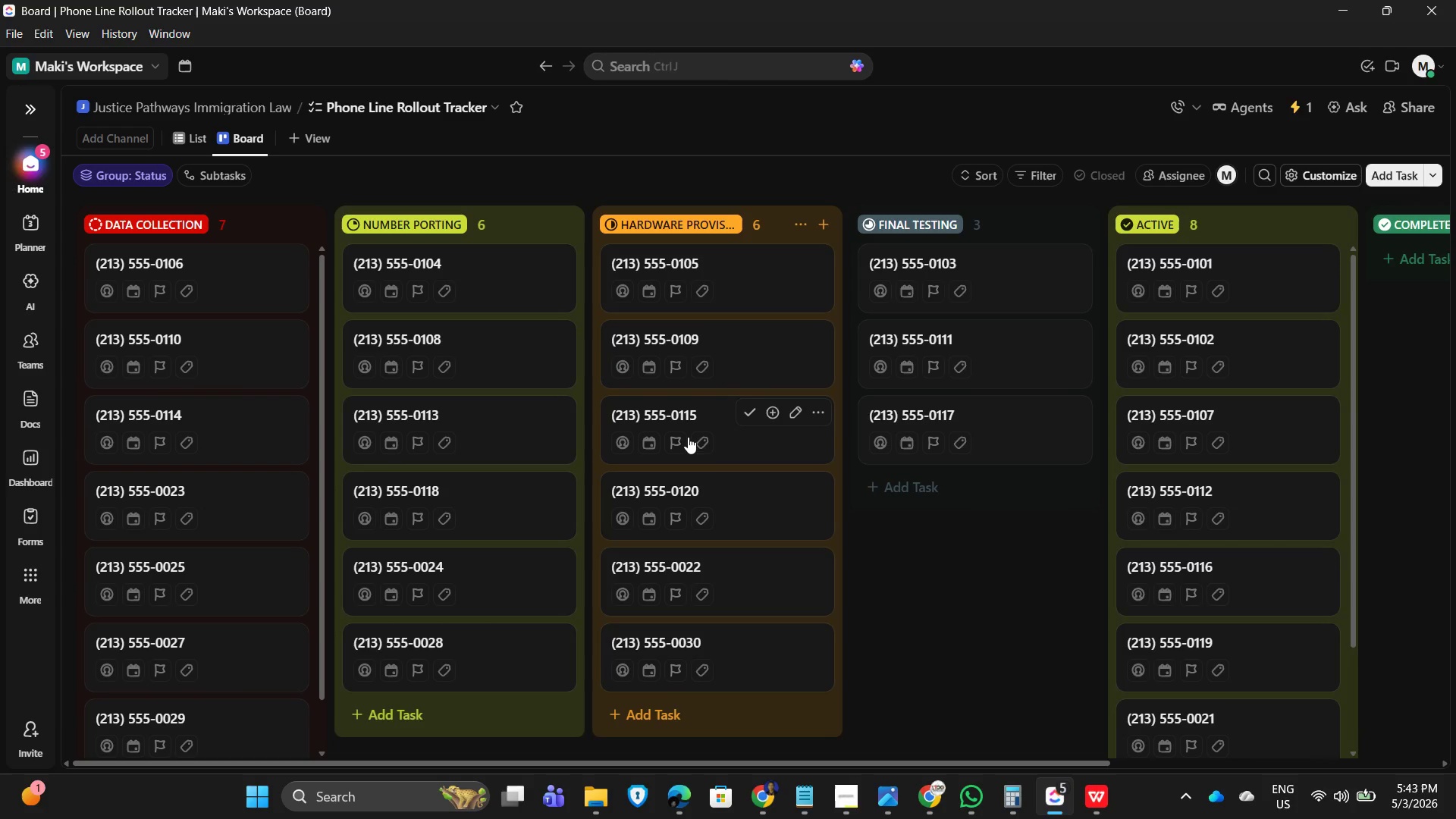 
wait(26.71)
 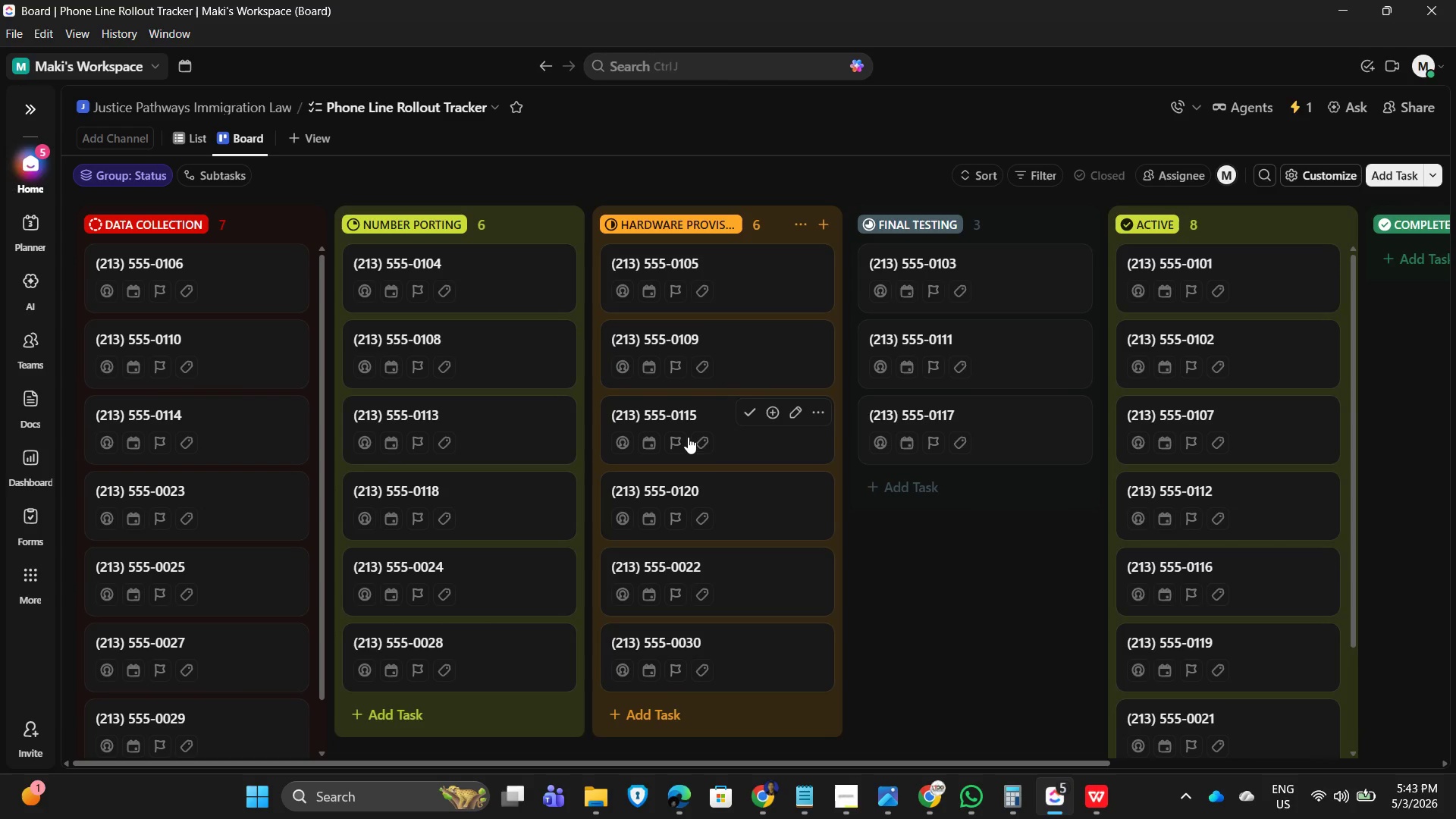 
left_click([969, 177])
 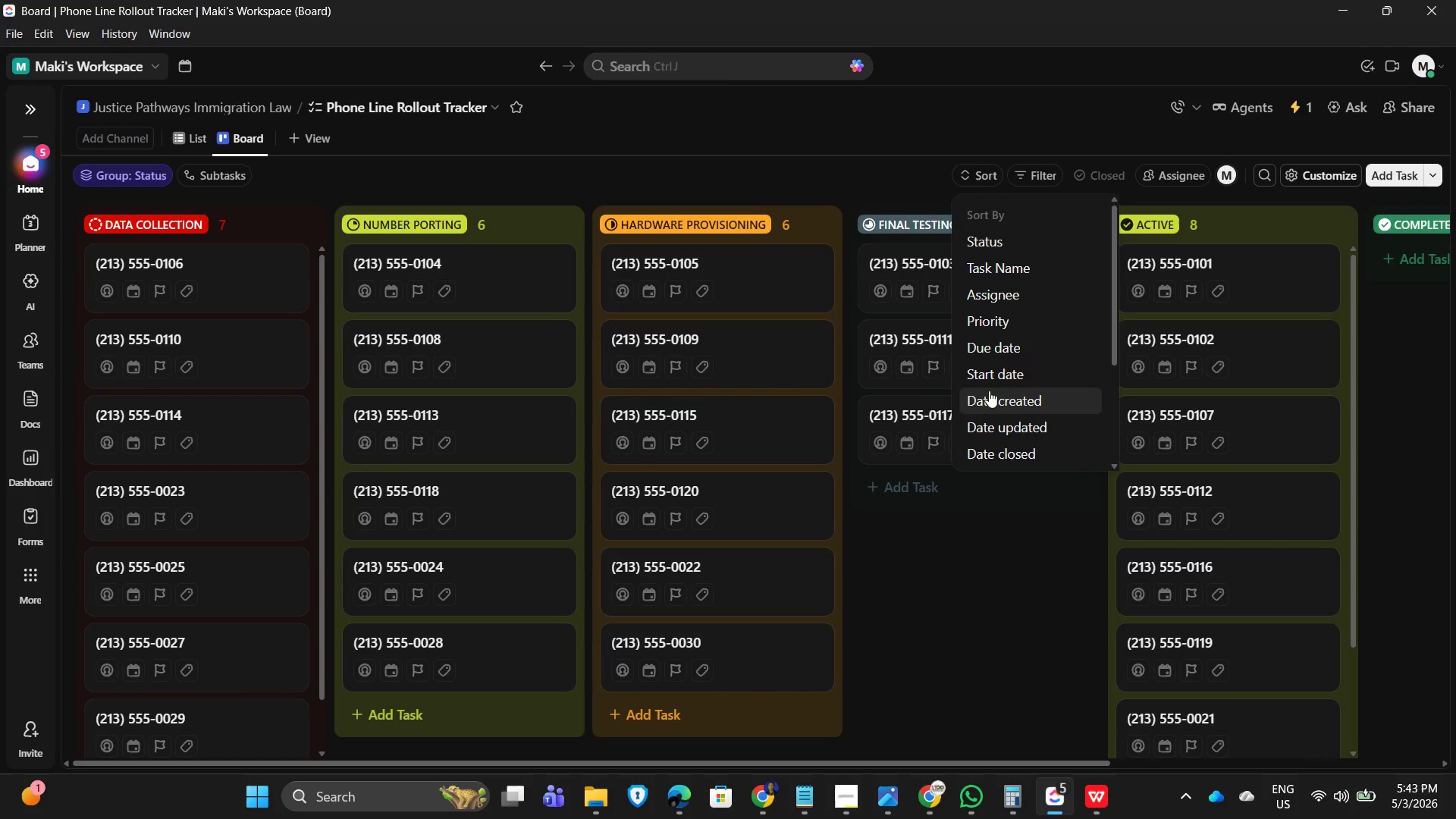 
scroll: coordinate [1020, 364], scroll_direction: down, amount: 4.0
 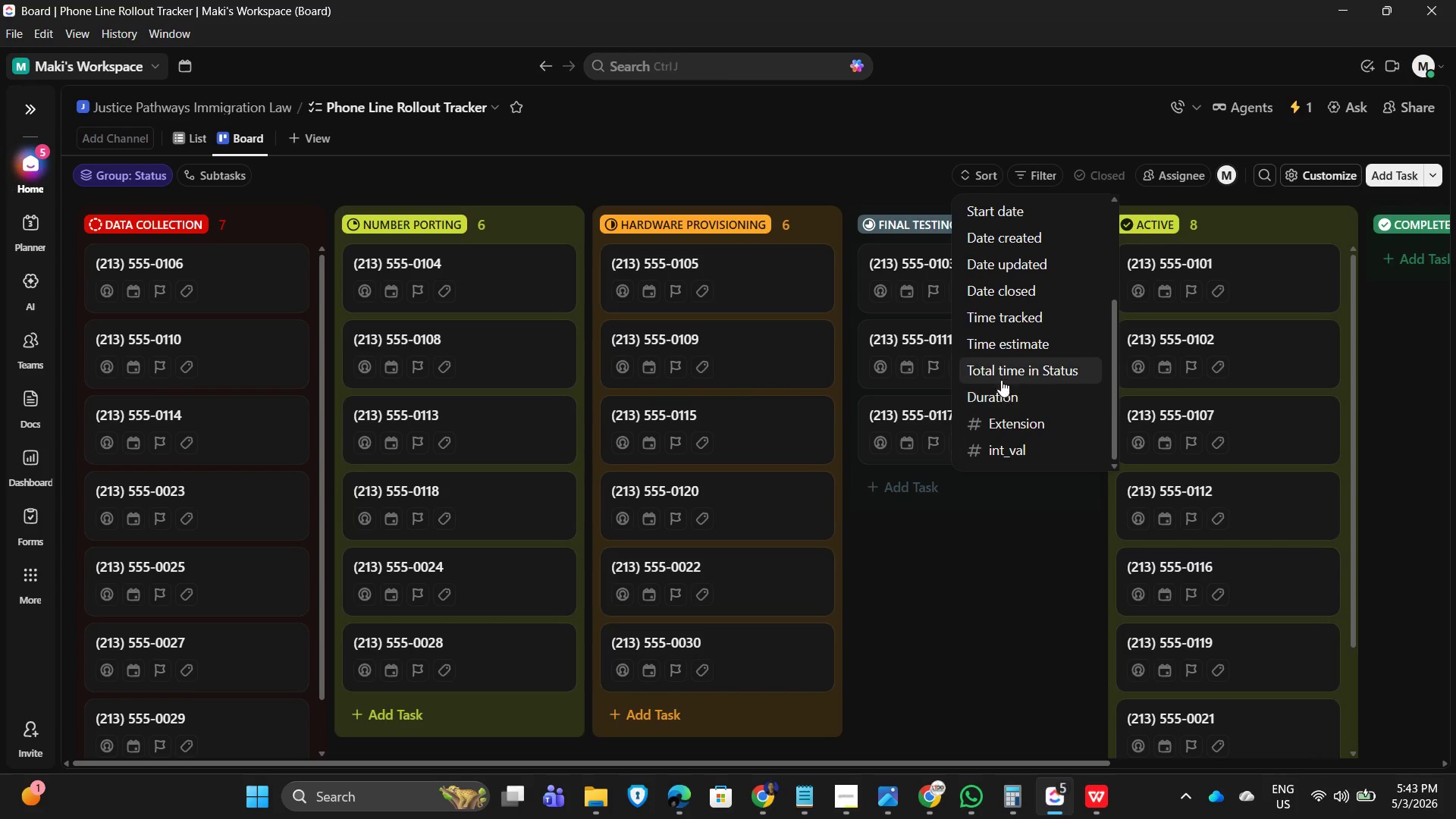 
scroll: coordinate [998, 328], scroll_direction: up, amount: 2.0
 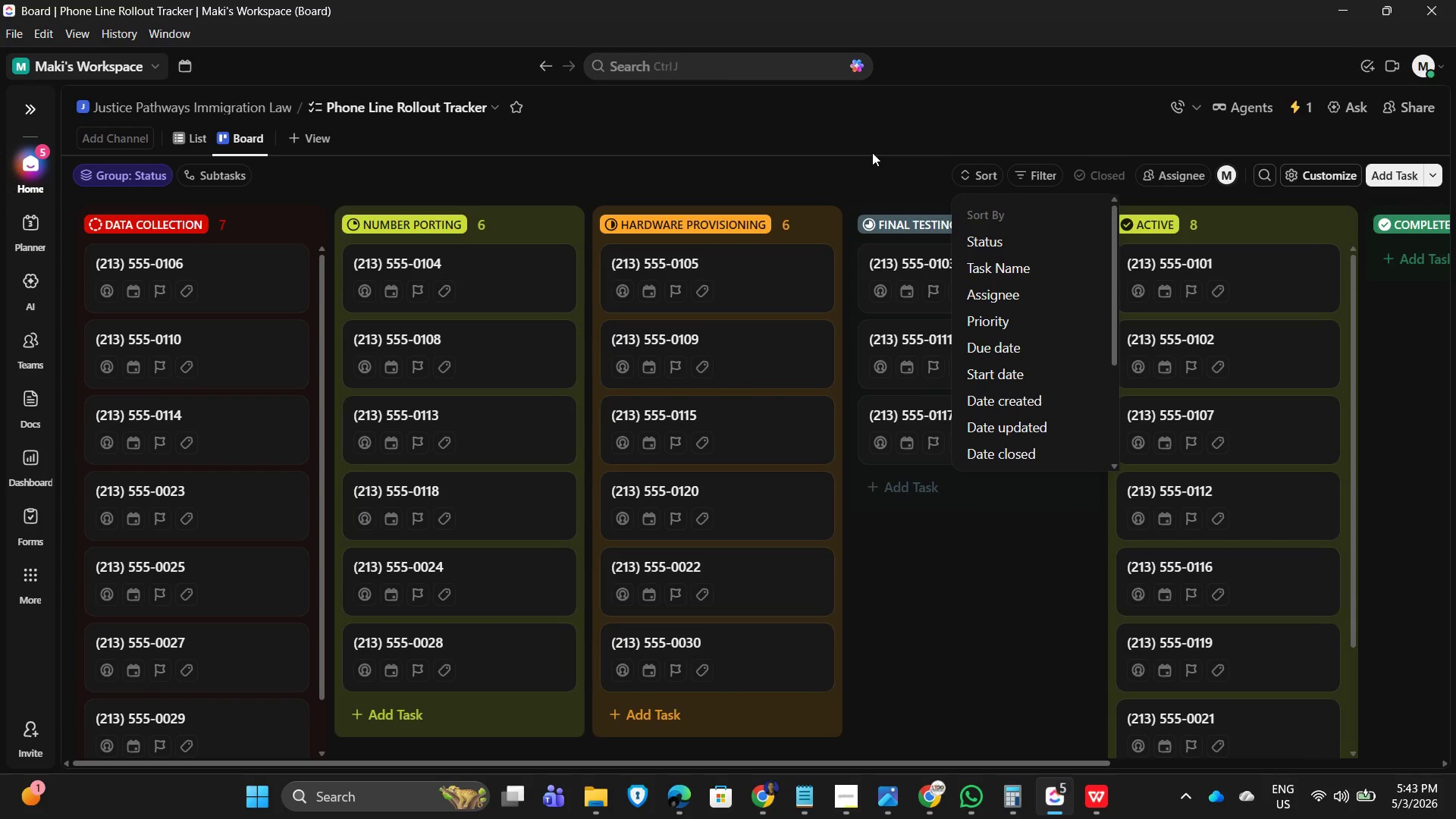 
wait(12.76)
 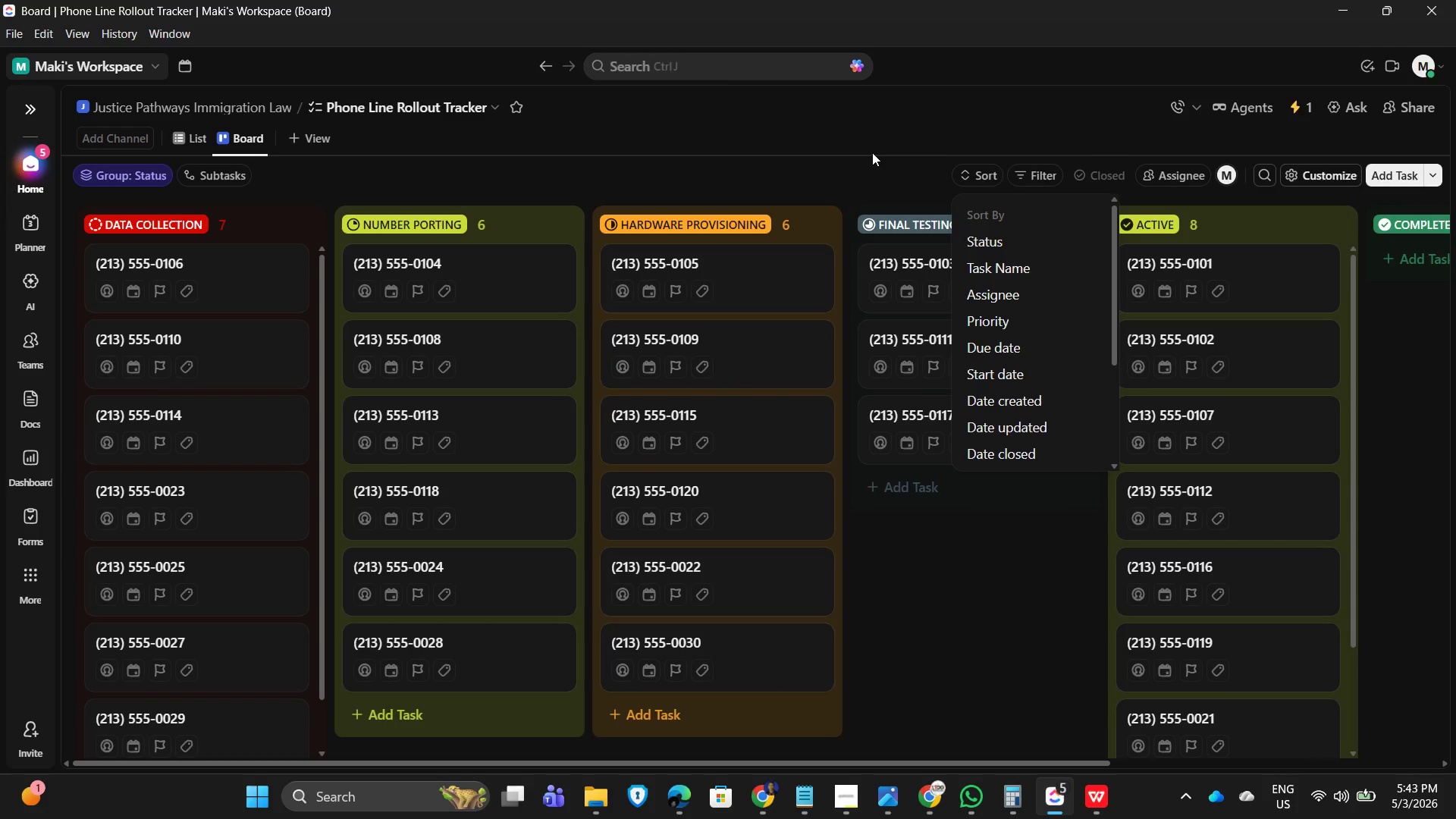 
scroll: coordinate [1006, 443], scroll_direction: down, amount: 2.0
 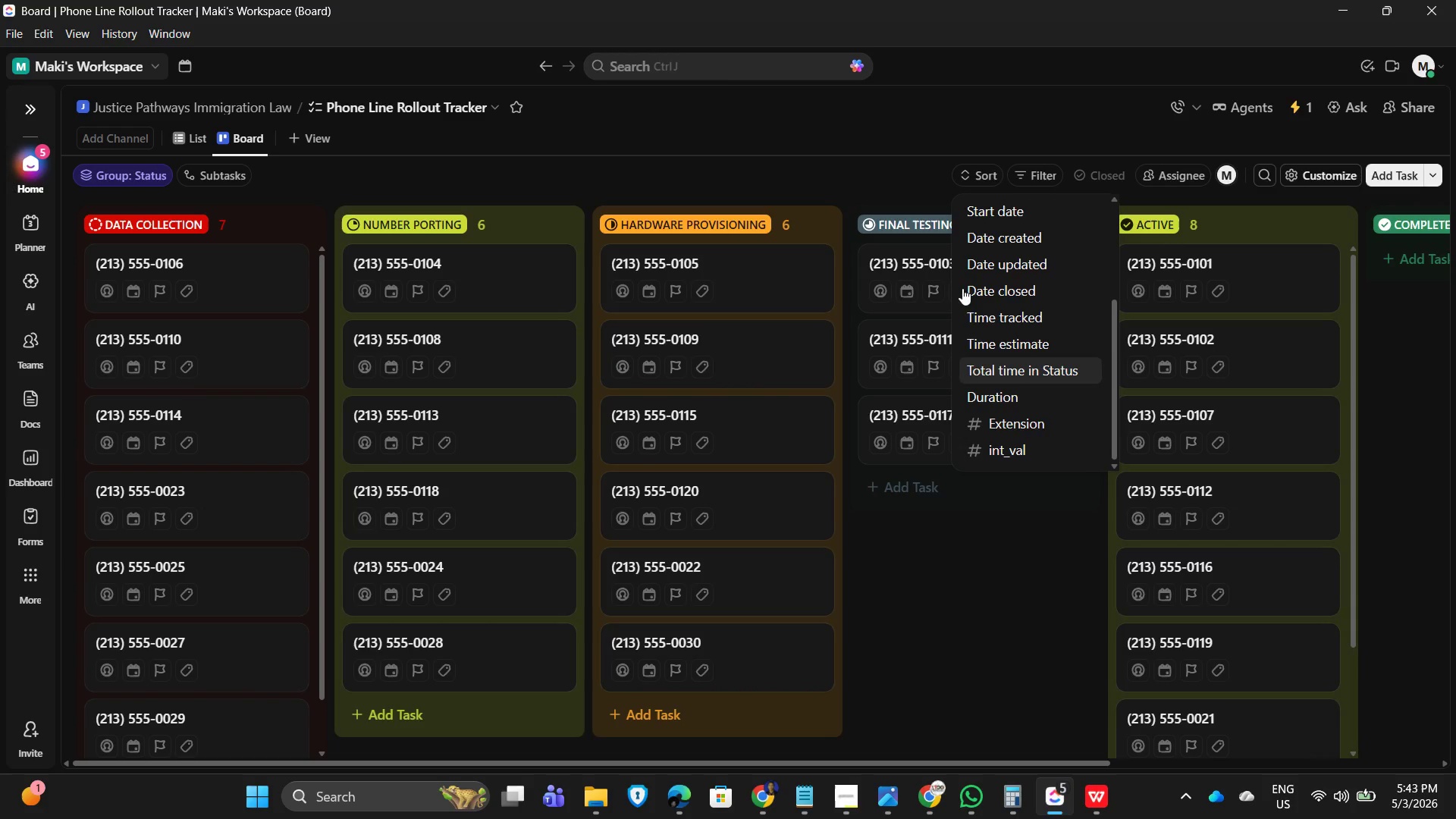 
left_click([651, 129])
 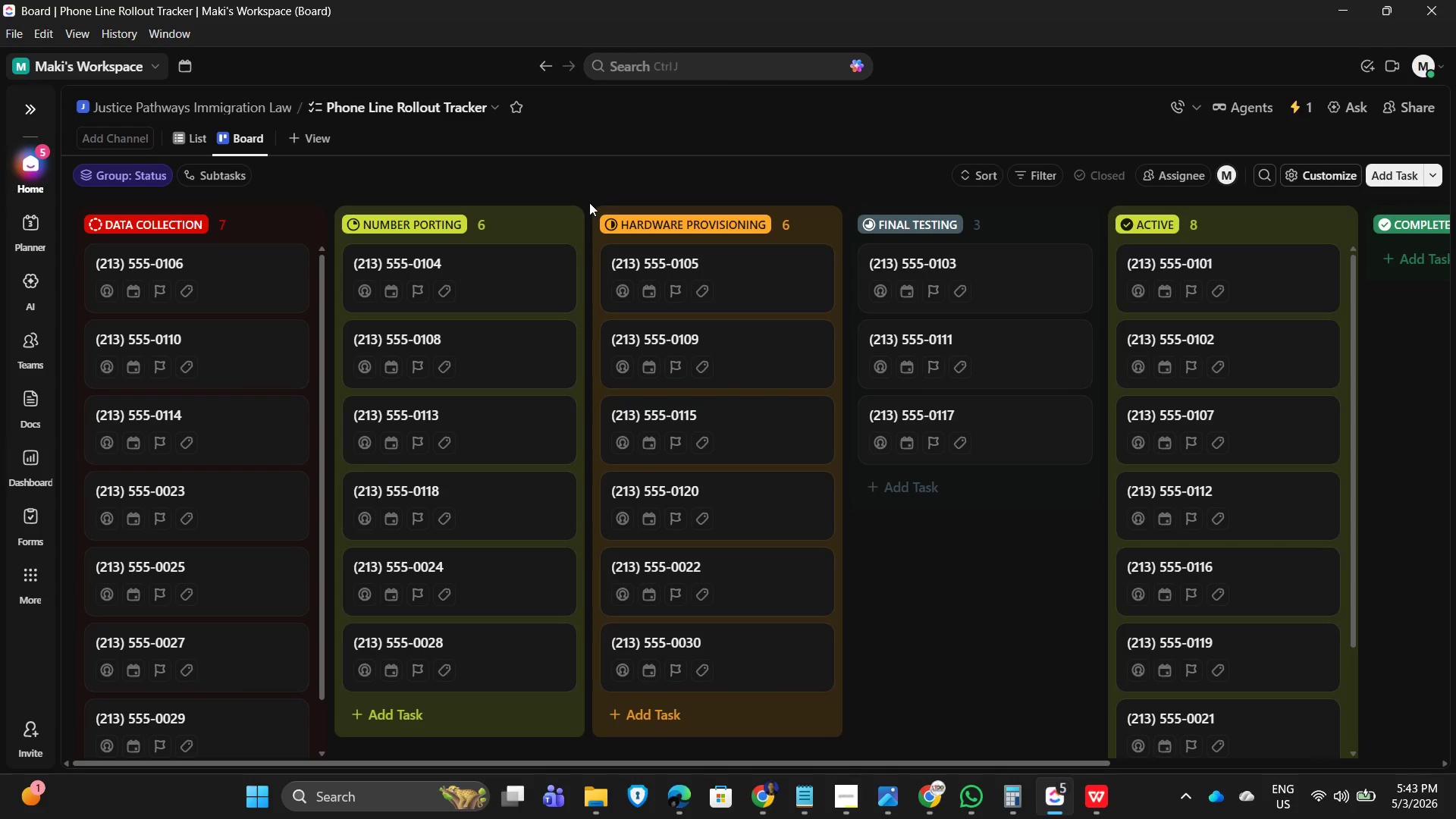 
wait(20.86)
 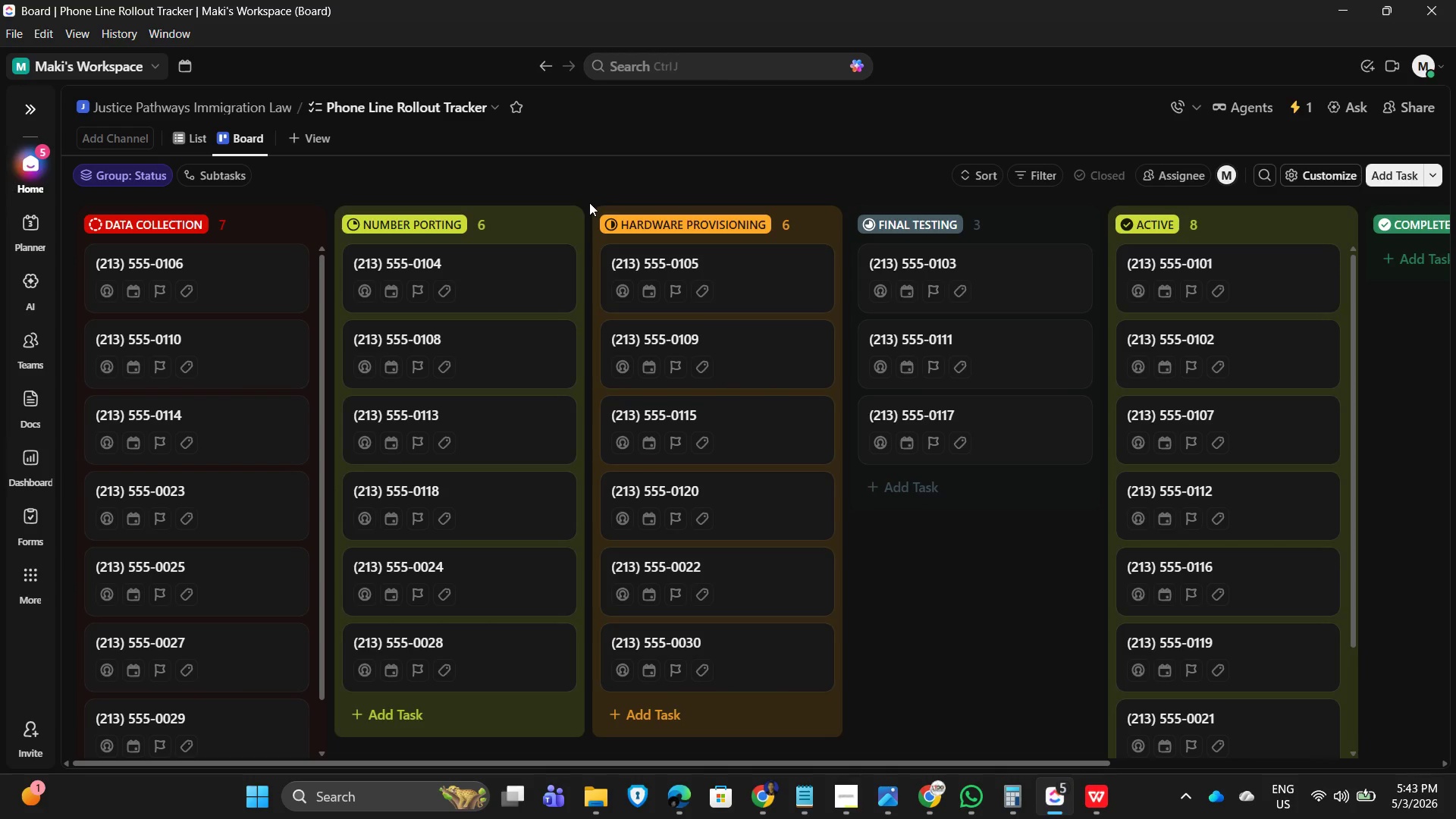 
scroll: coordinate [551, 557], scroll_direction: down, amount: 8.0
 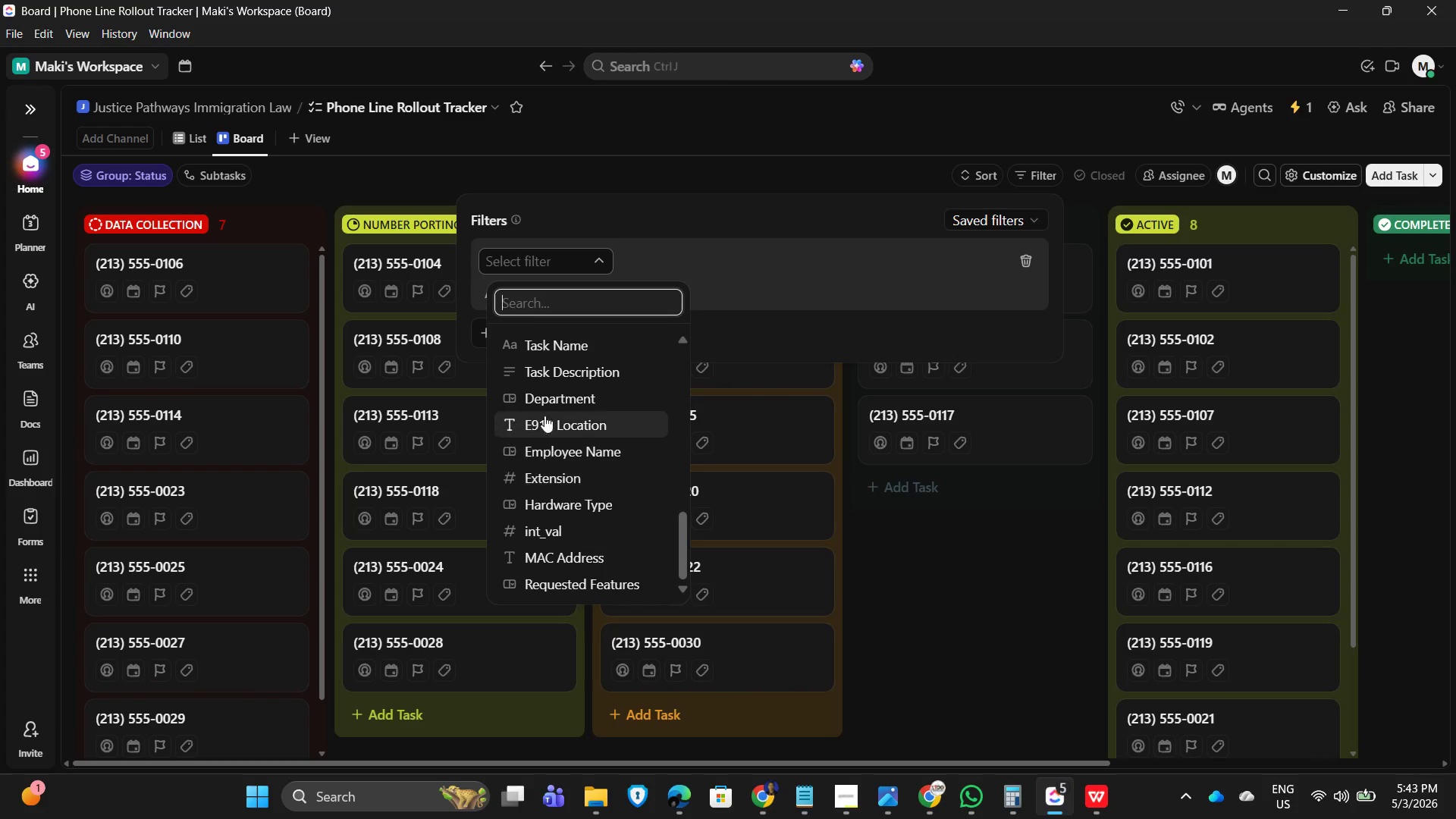 
left_click([547, 401])
 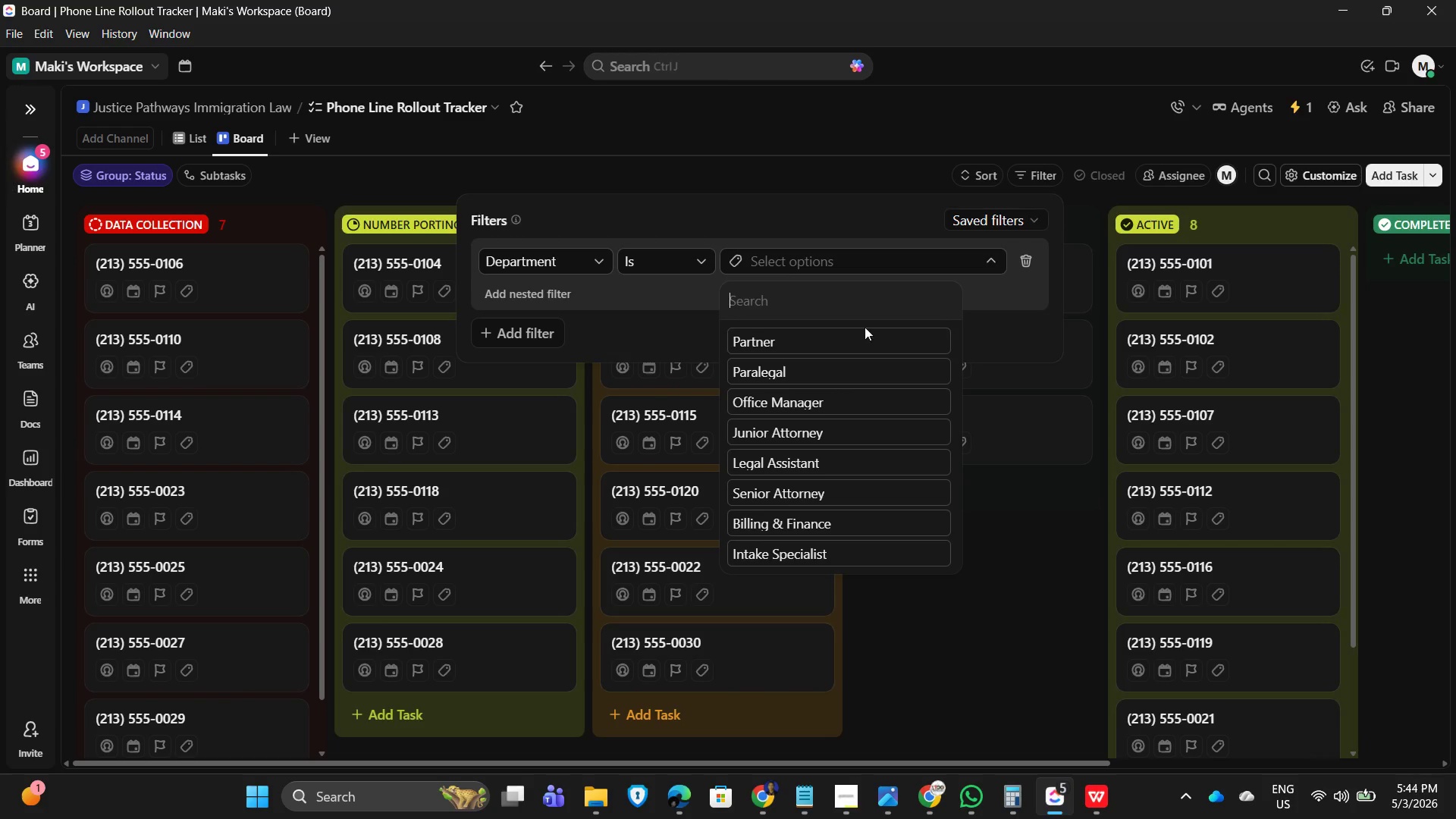 
scroll: coordinate [827, 519], scroll_direction: down, amount: 4.0
 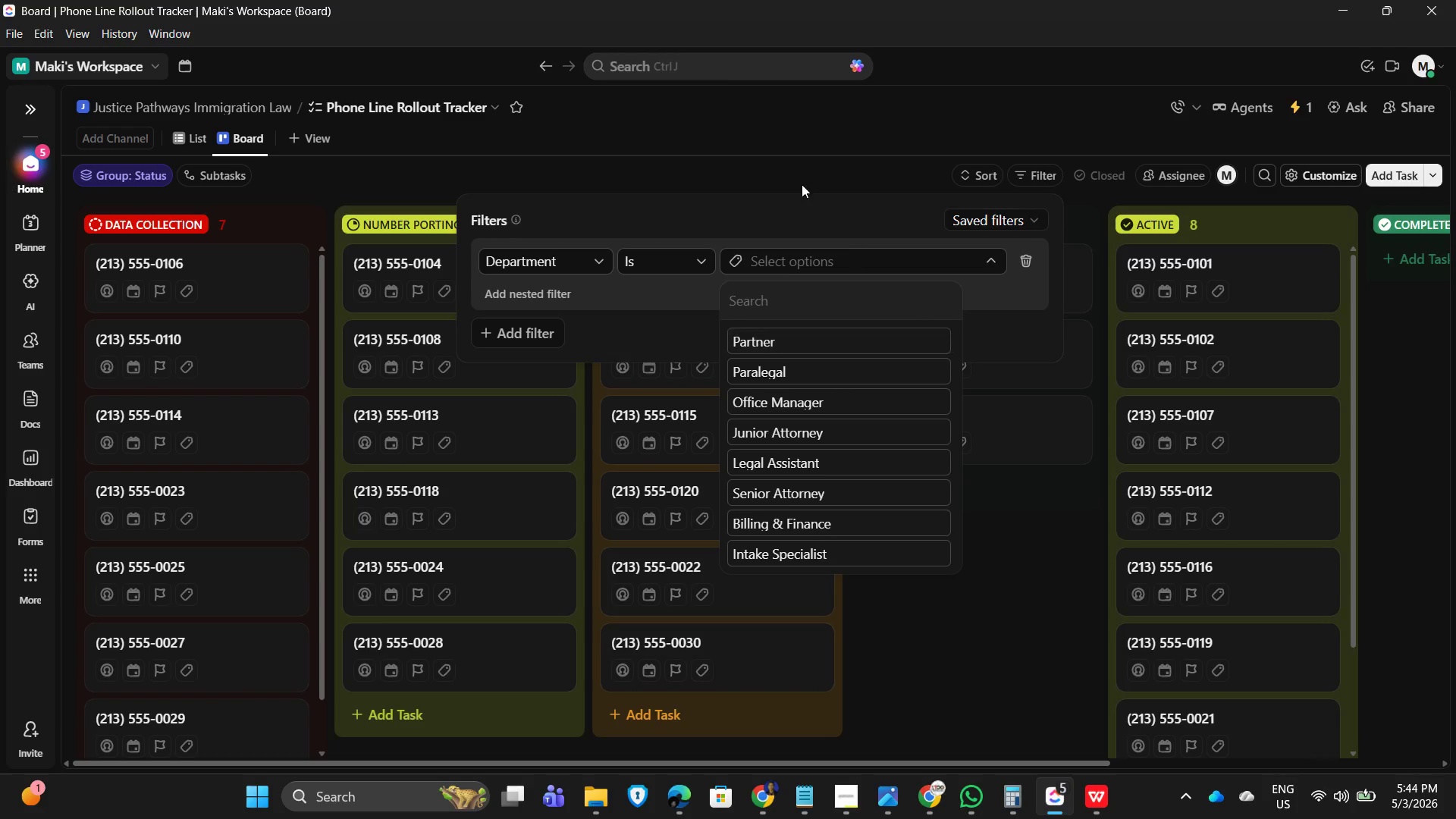 
left_click([750, 177])
 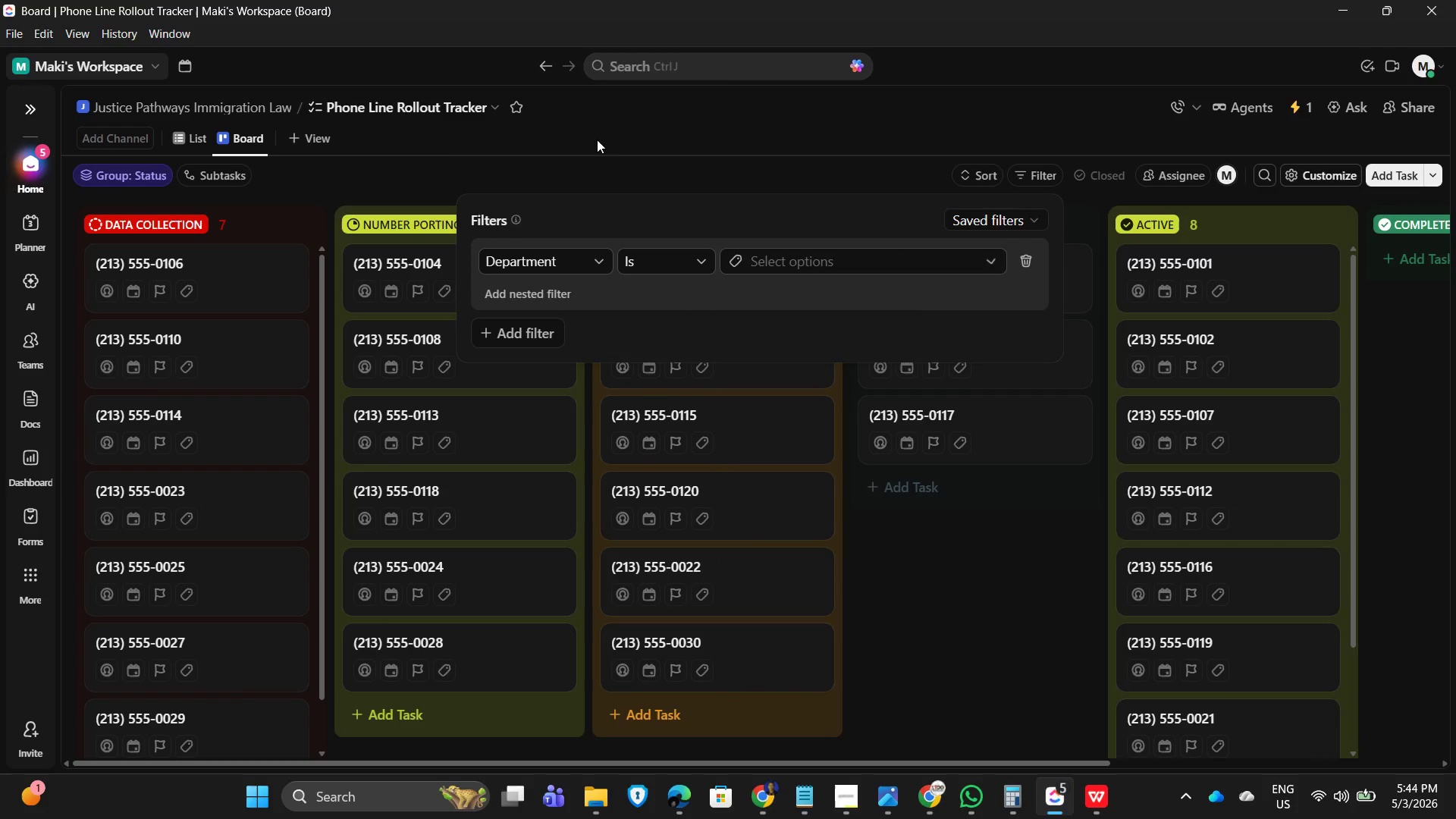 
left_click_drag(start_coordinate=[445, 136], to_coordinate=[441, 136])
 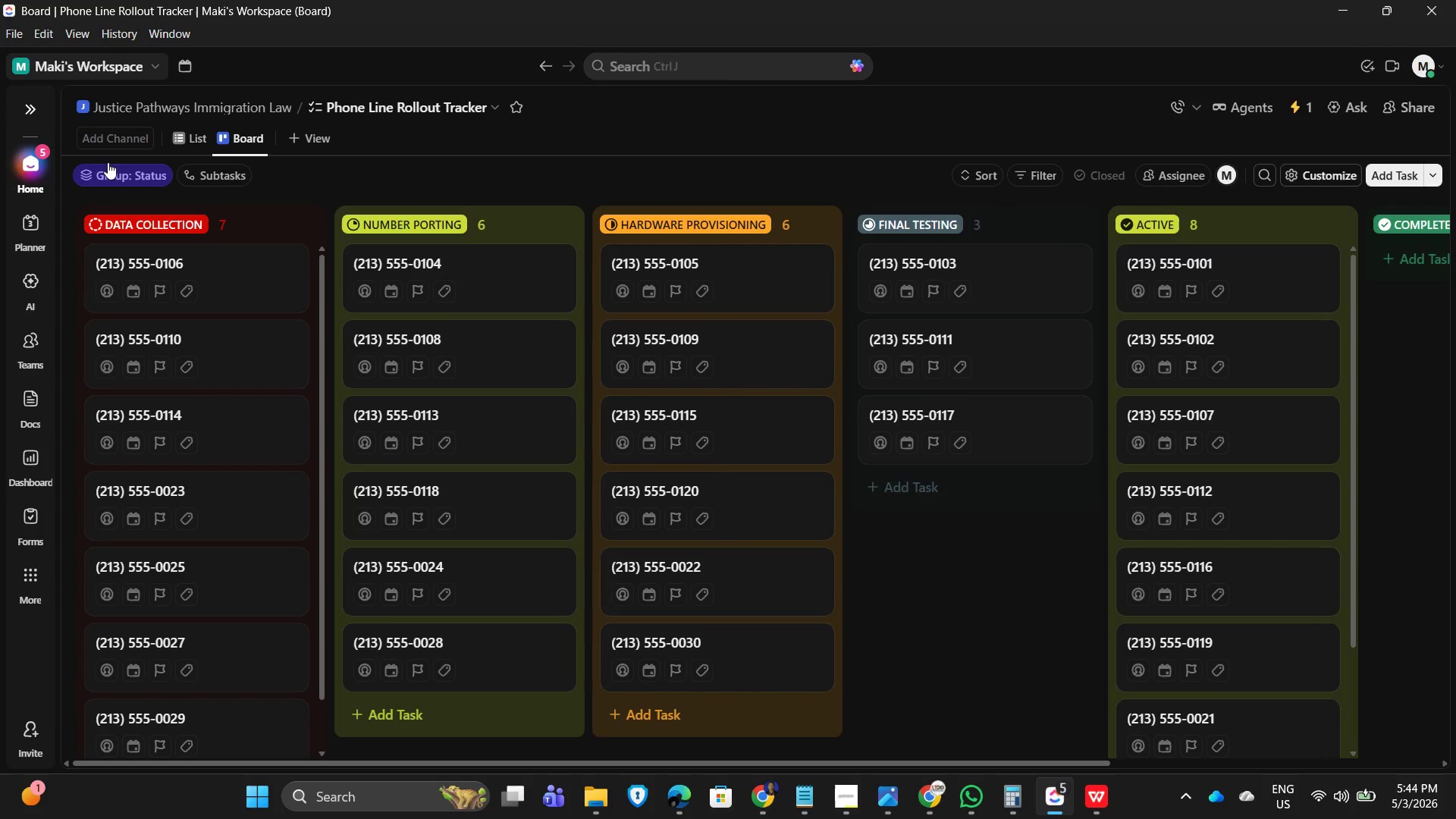 
left_click([112, 171])
 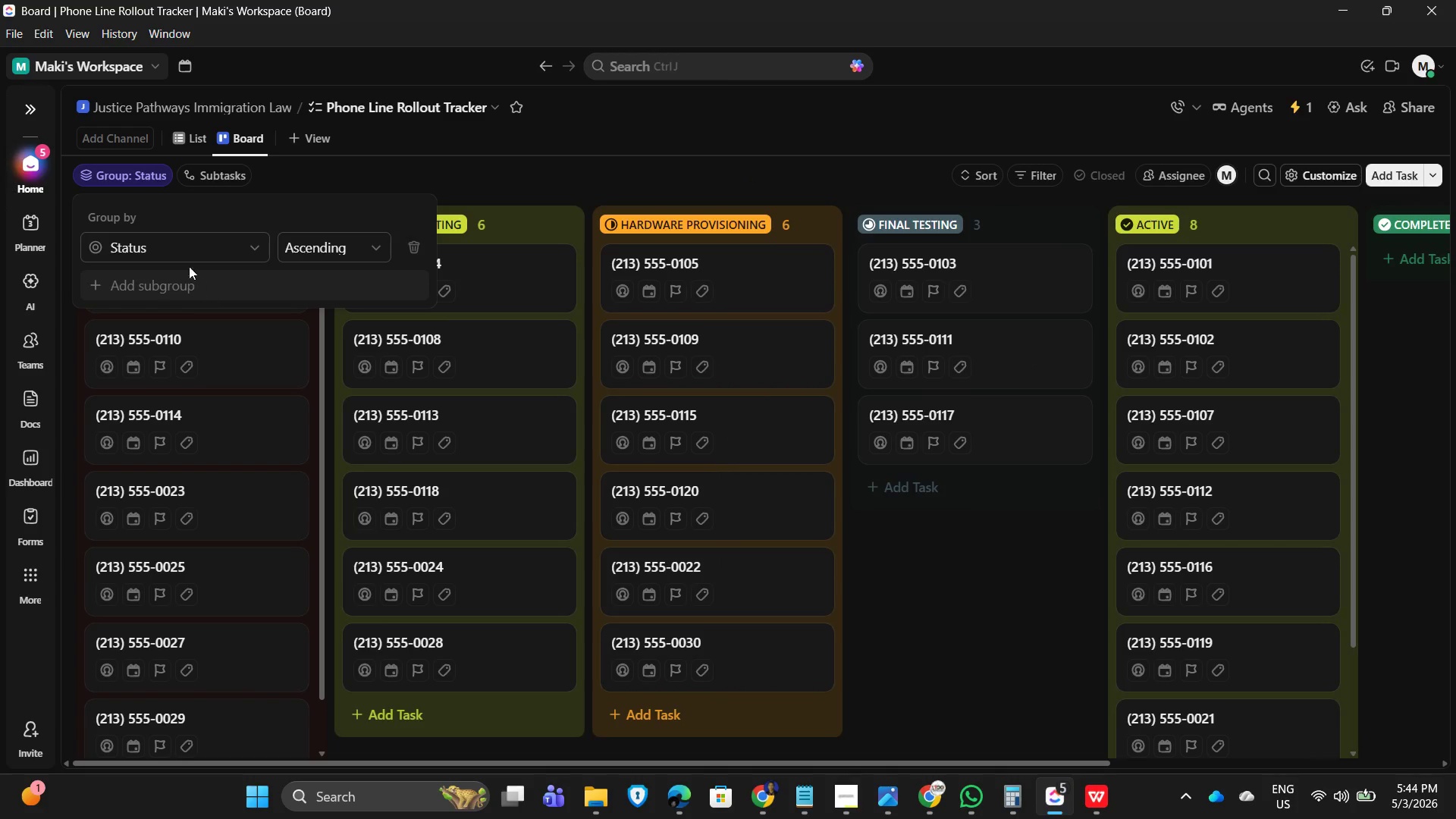 
left_click([188, 254])
 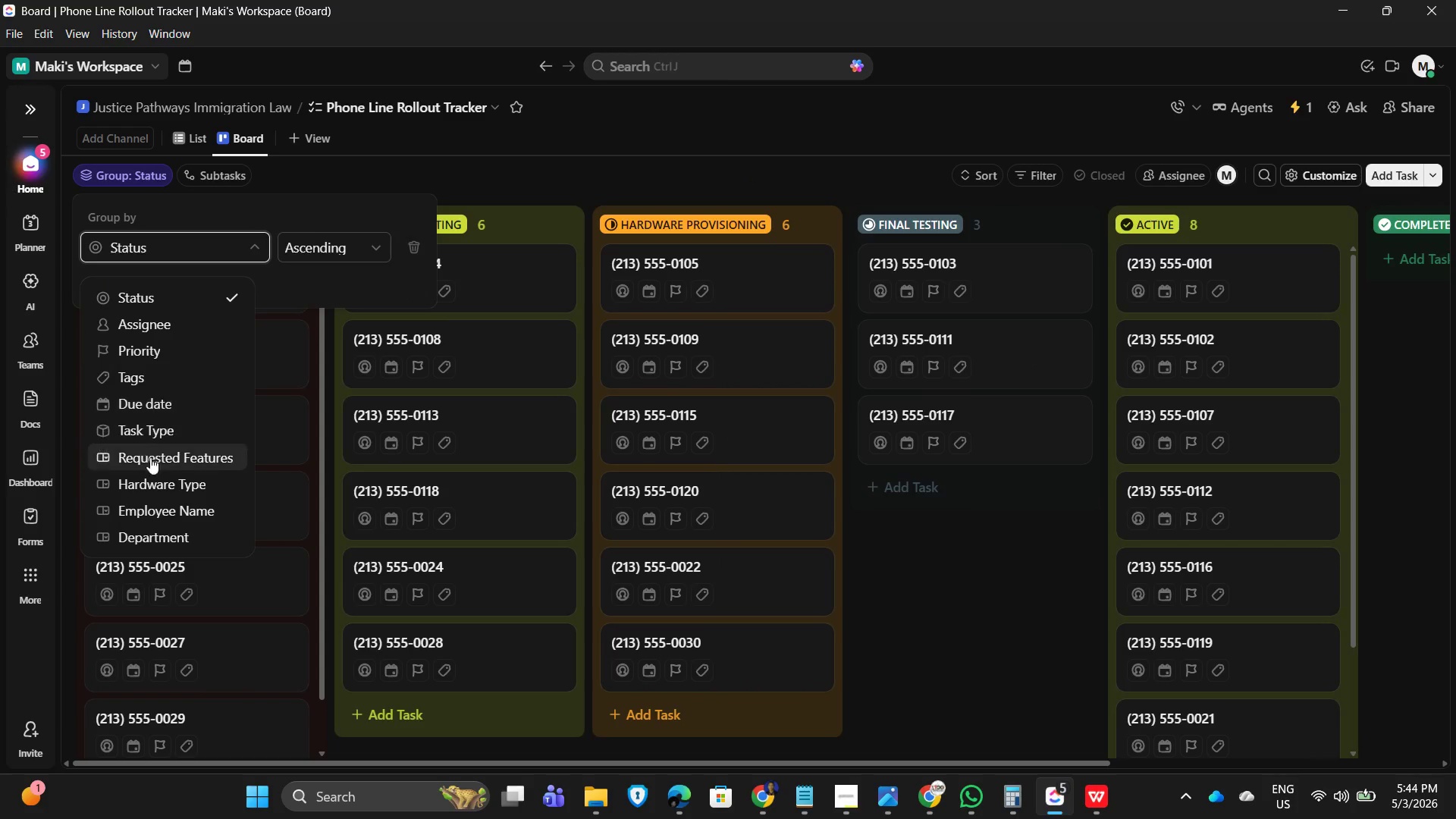 
scroll: coordinate [158, 440], scroll_direction: down, amount: 2.0
 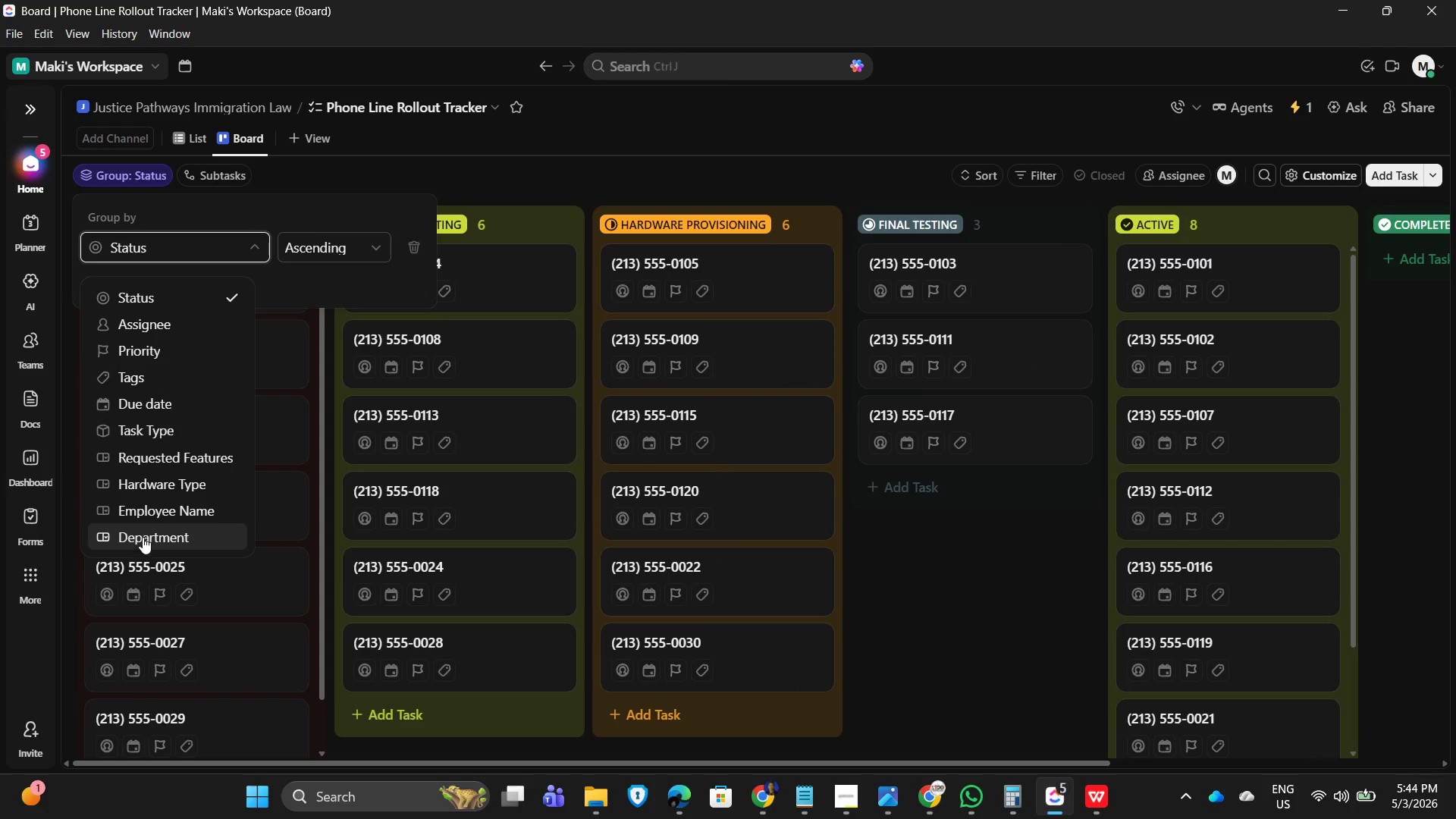 
left_click([143, 537])
 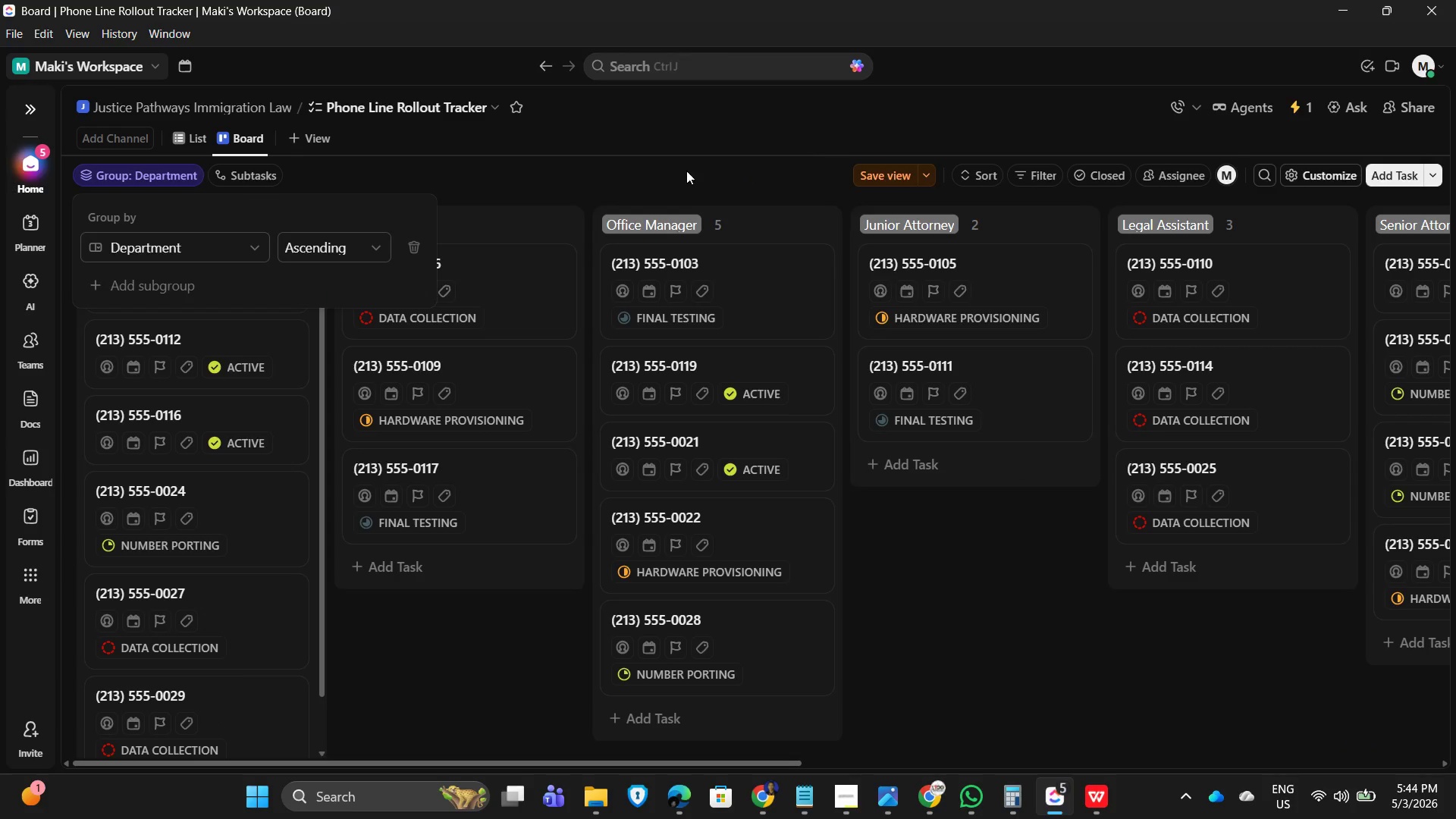 
left_click([591, 150])
 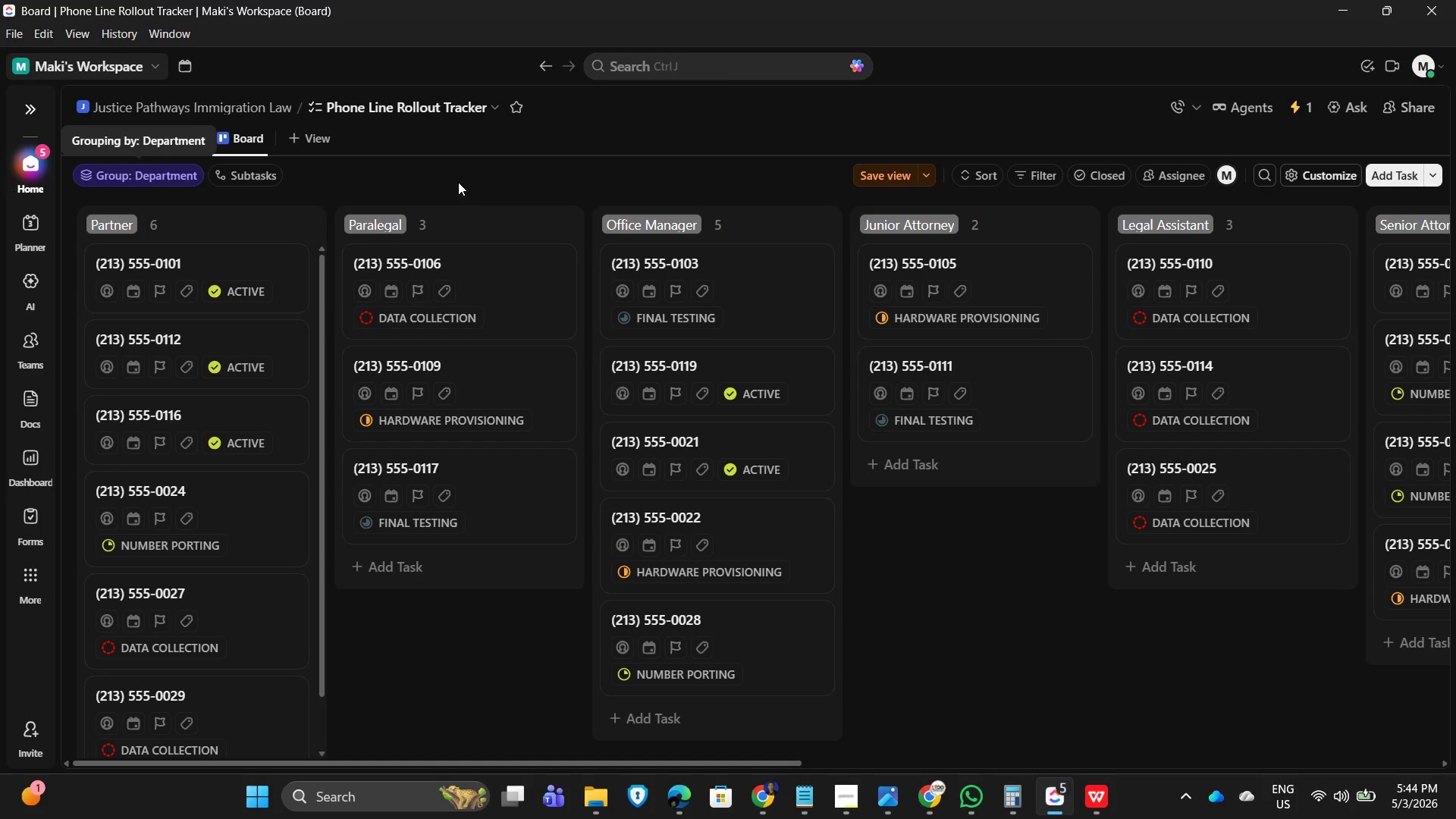 
scroll: coordinate [246, 398], scroll_direction: down, amount: 4.0
 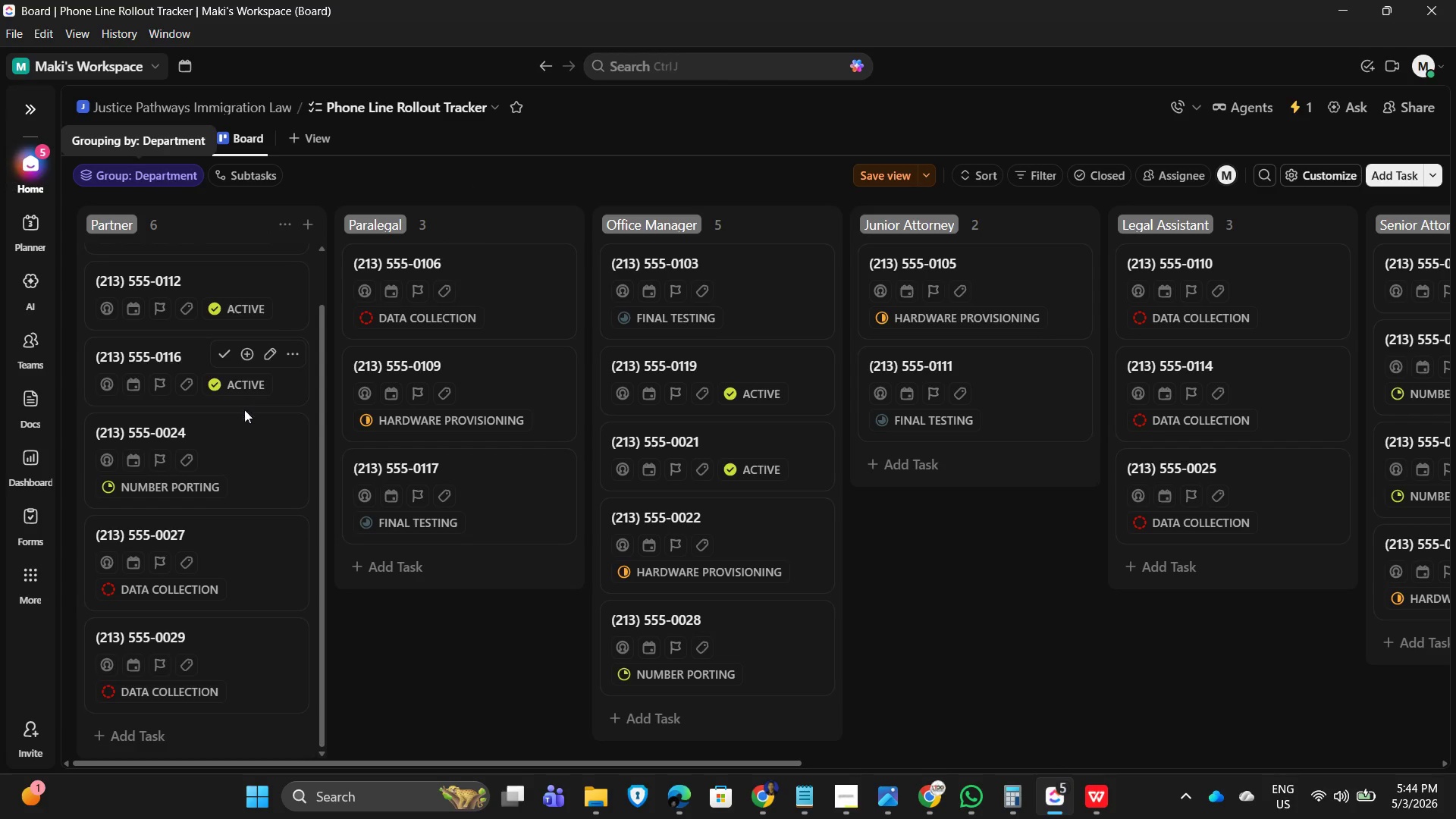 
scroll: coordinate [239, 429], scroll_direction: up, amount: 3.0
 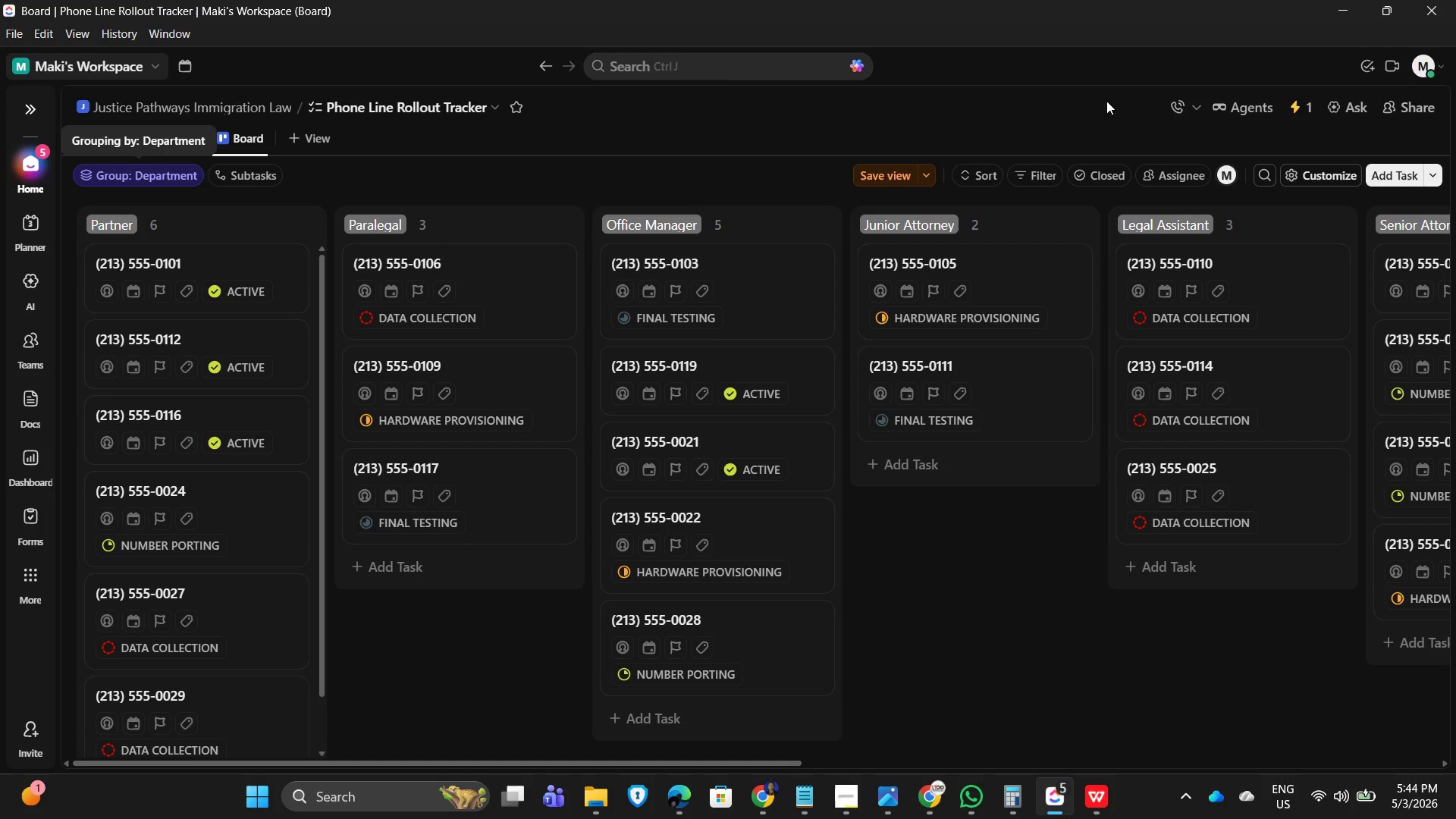 
left_click([974, 172])
 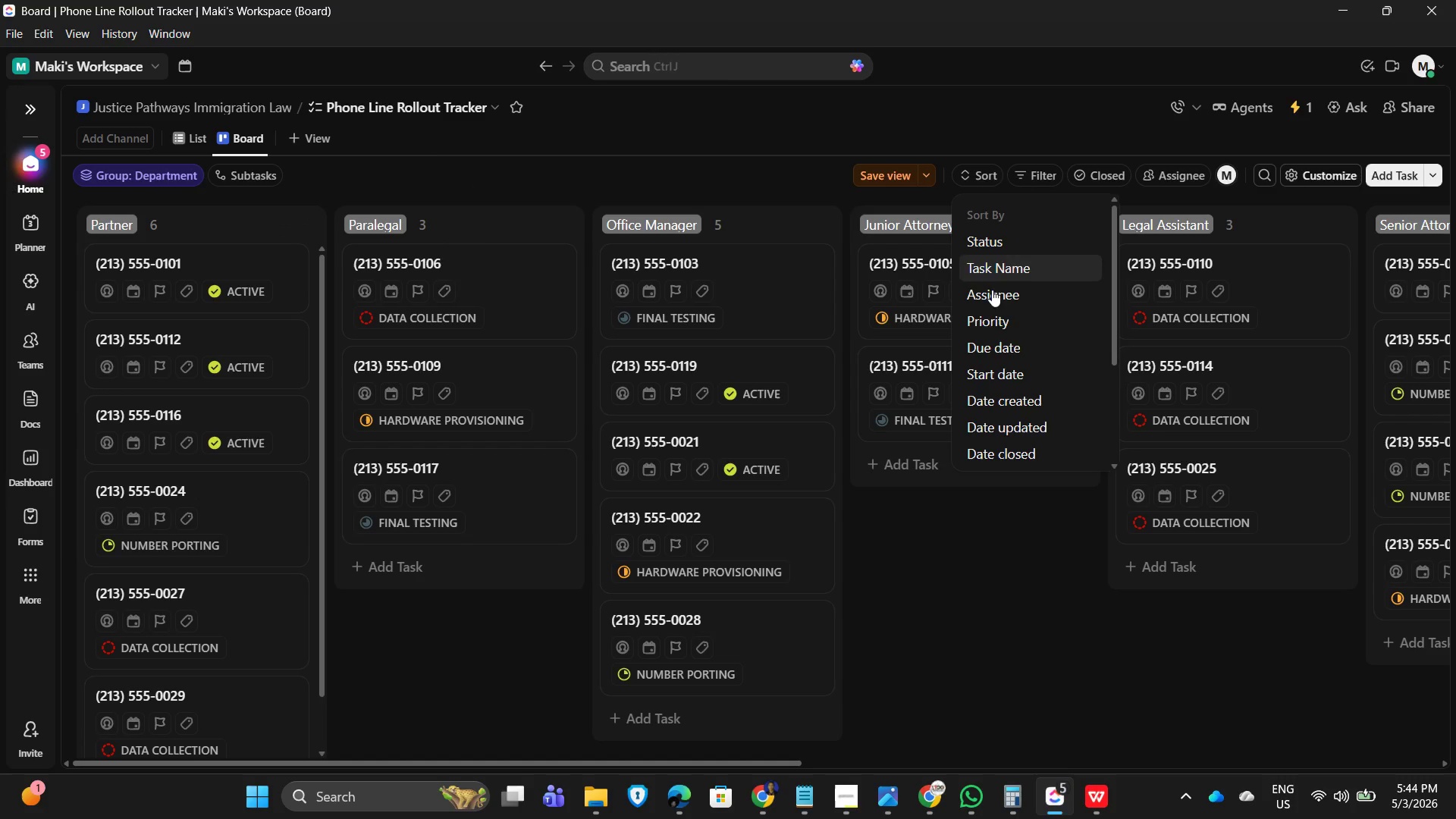 
scroll: coordinate [1038, 380], scroll_direction: down, amount: 4.0
 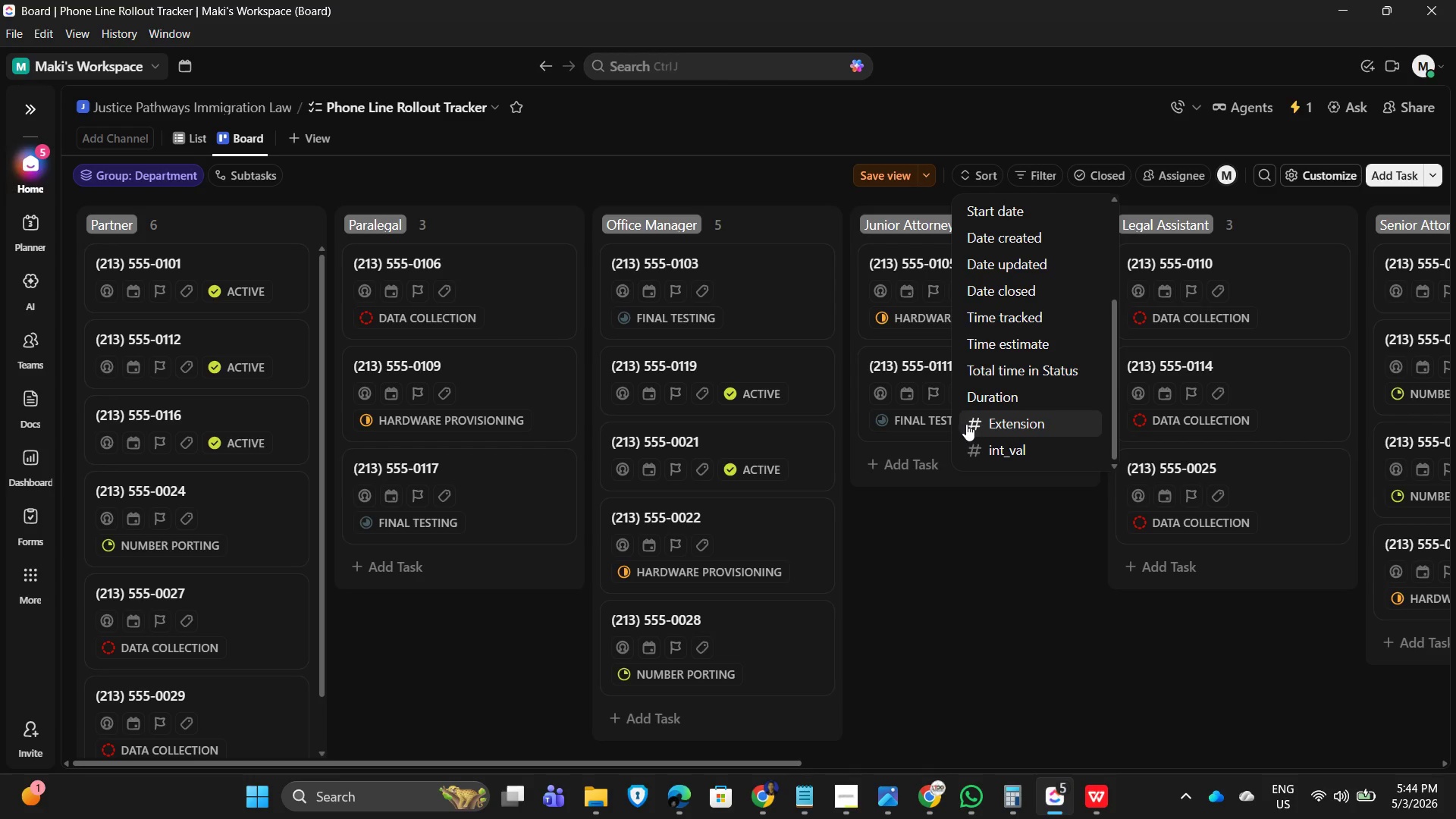 
scroll: coordinate [990, 378], scroll_direction: up, amount: 3.0
 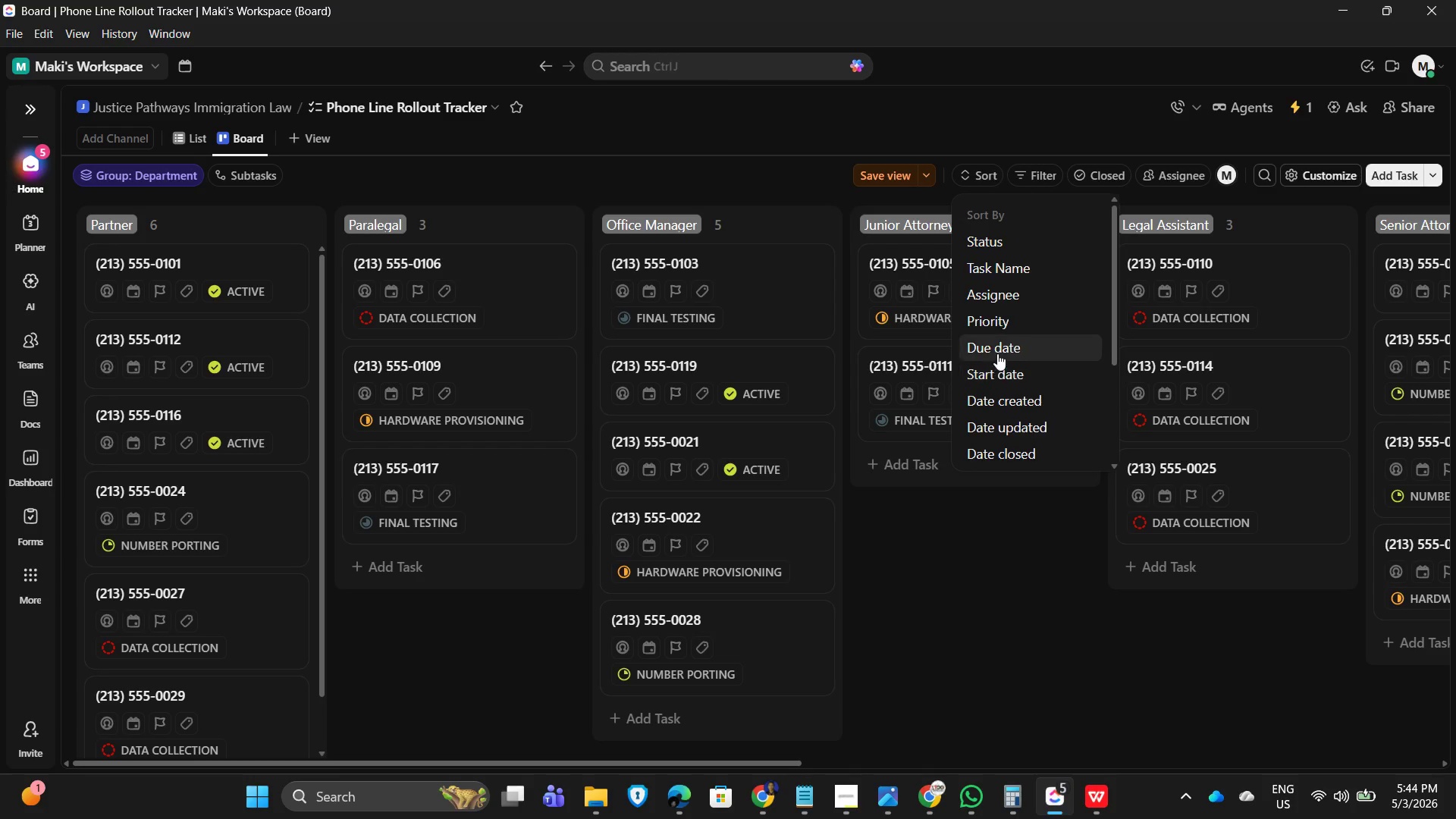 
left_click([997, 353])
 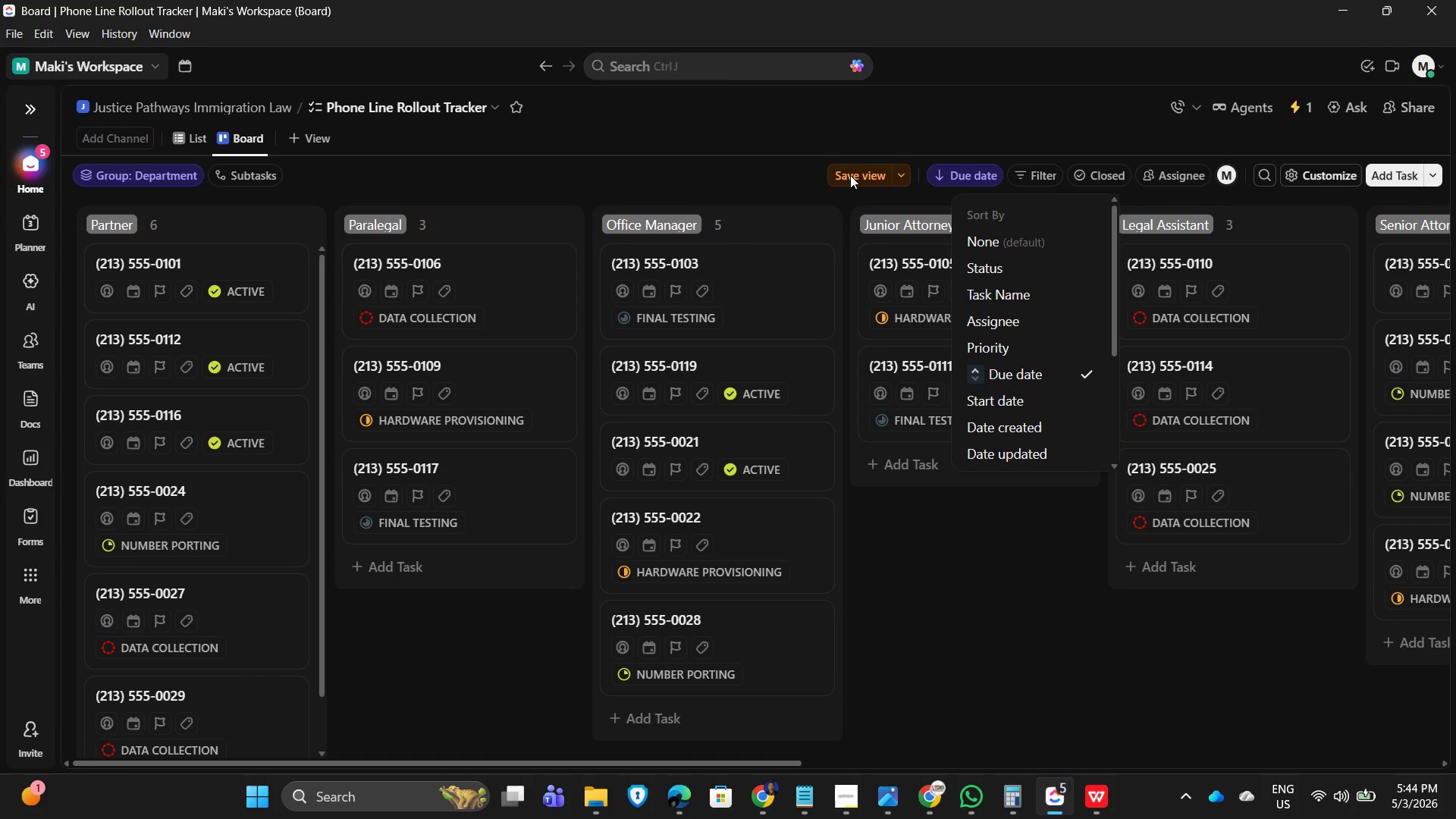 
wait(6.69)
 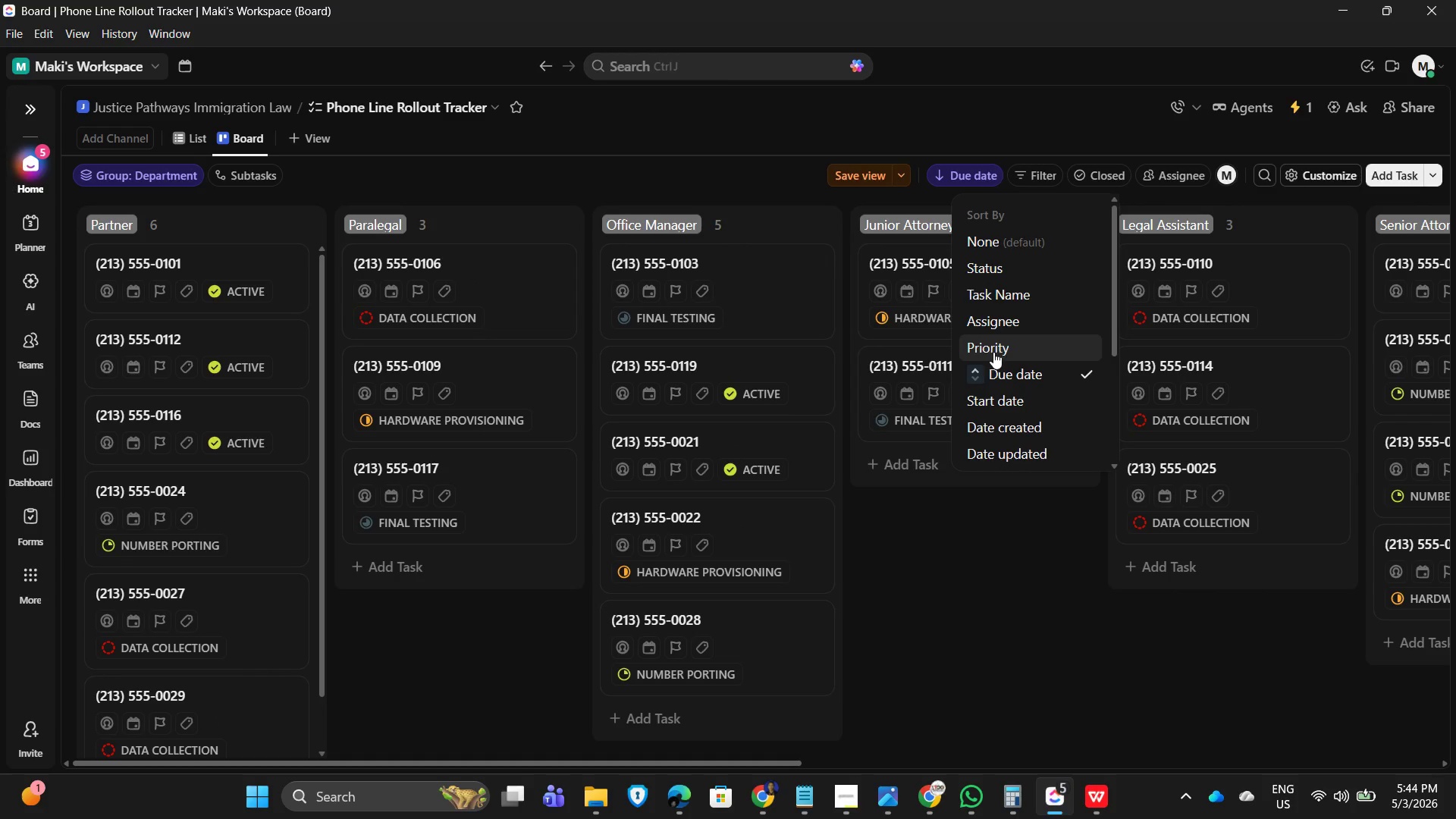 
double_click([1320, 178])
 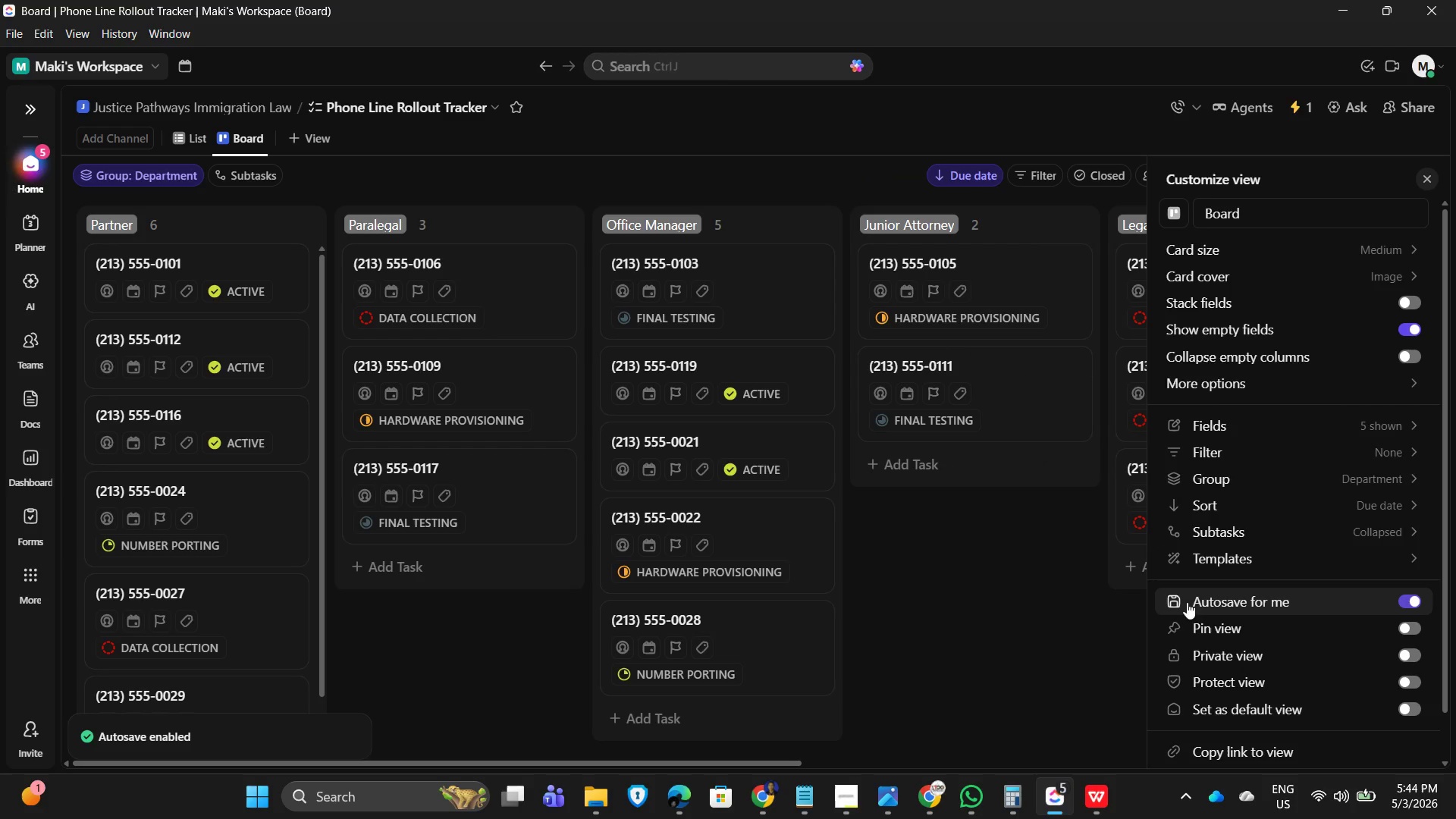 
left_click([720, 140])
 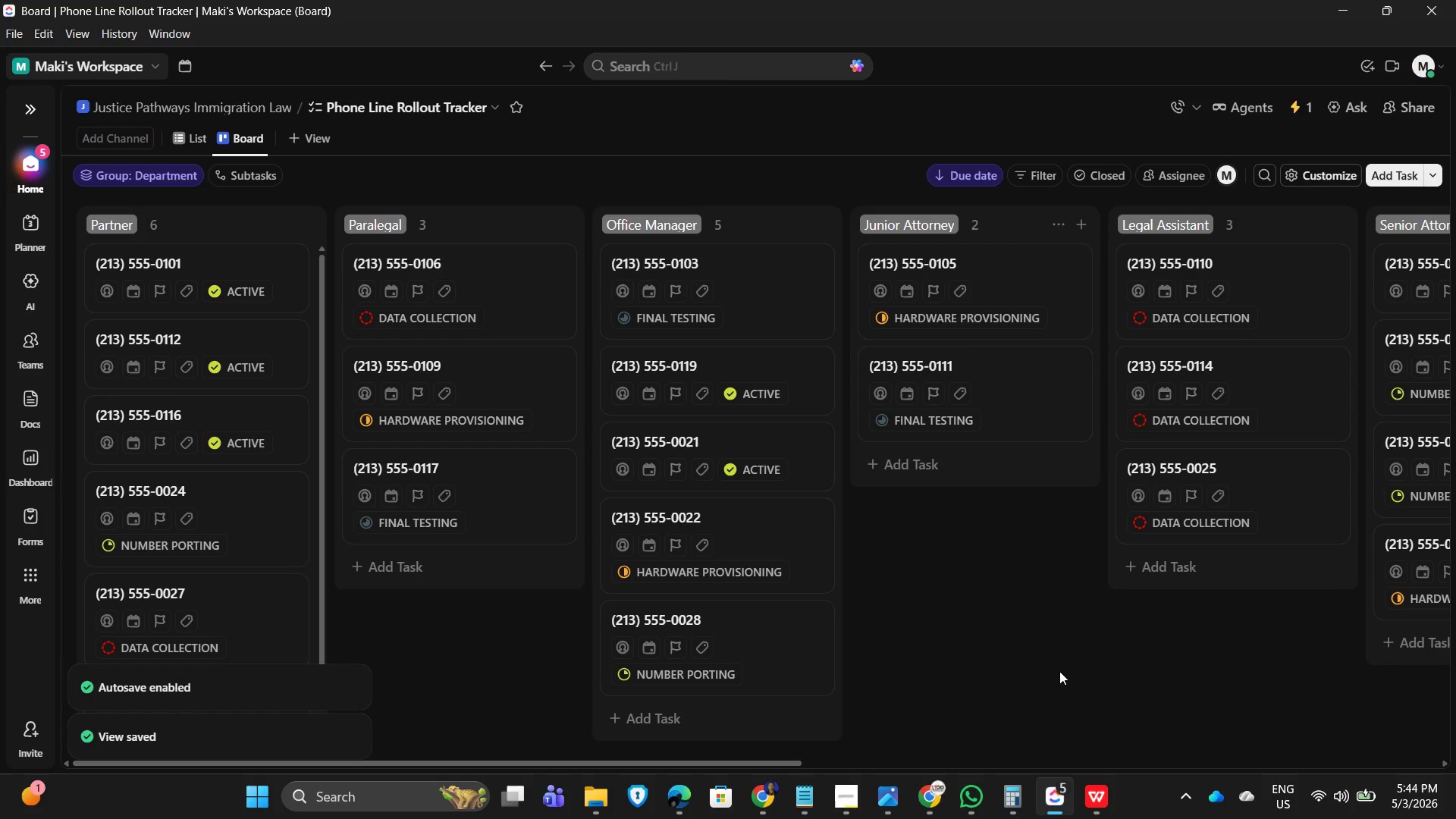 
scroll: coordinate [337, 582], scroll_direction: down, amount: 5.0
 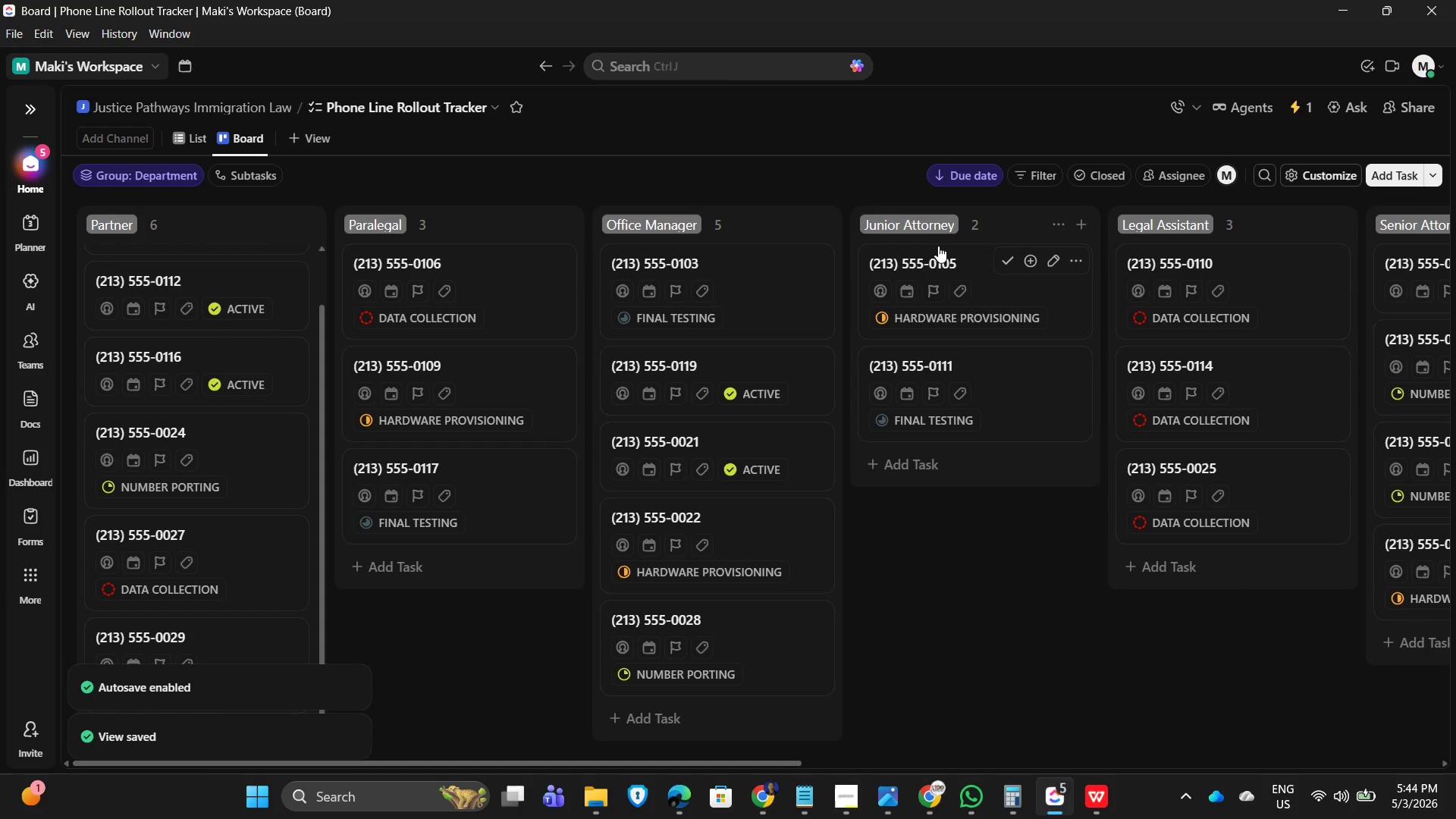 
scroll: coordinate [971, 254], scroll_direction: up, amount: 4.0
 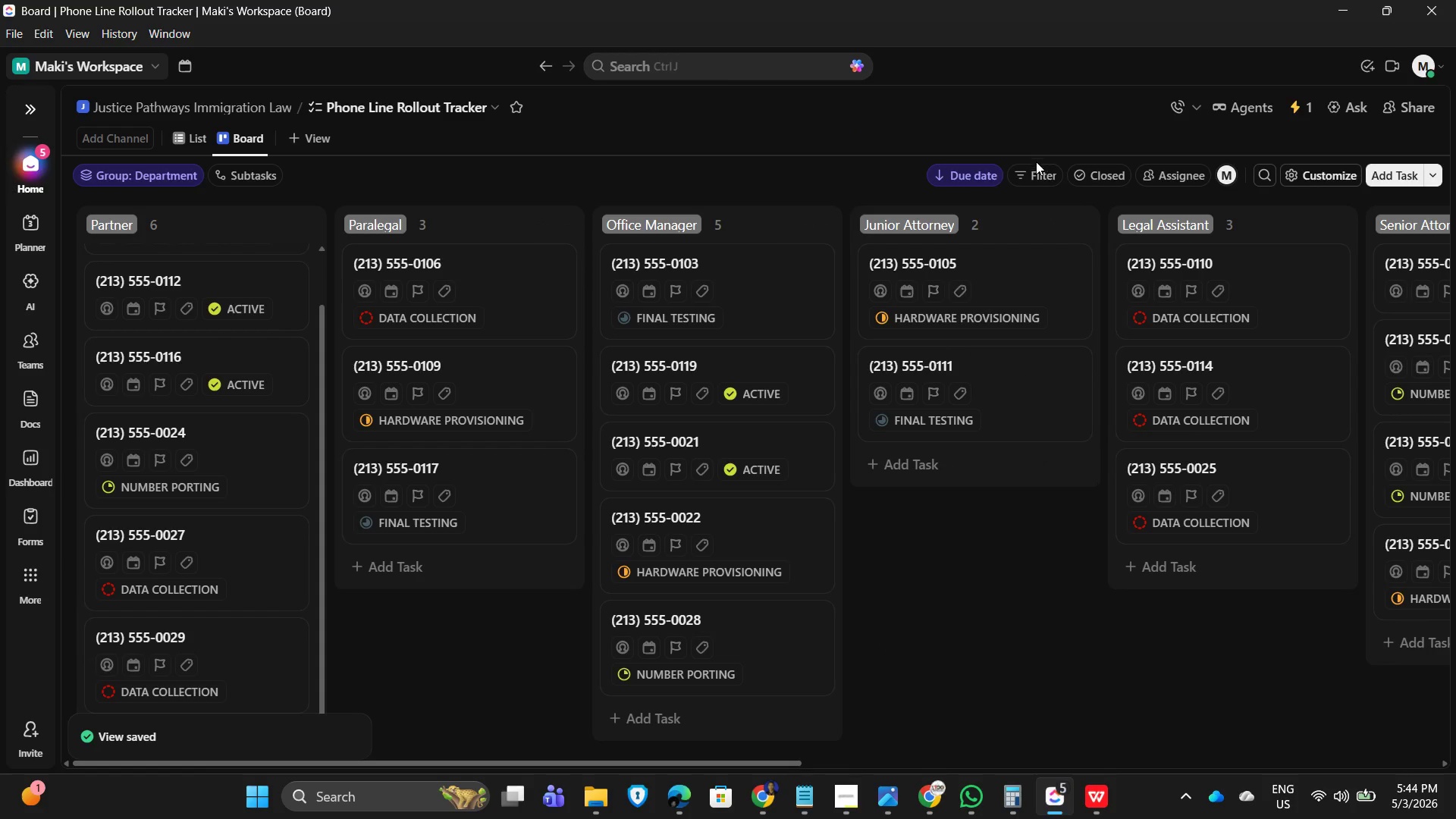 
left_click([1022, 175])
 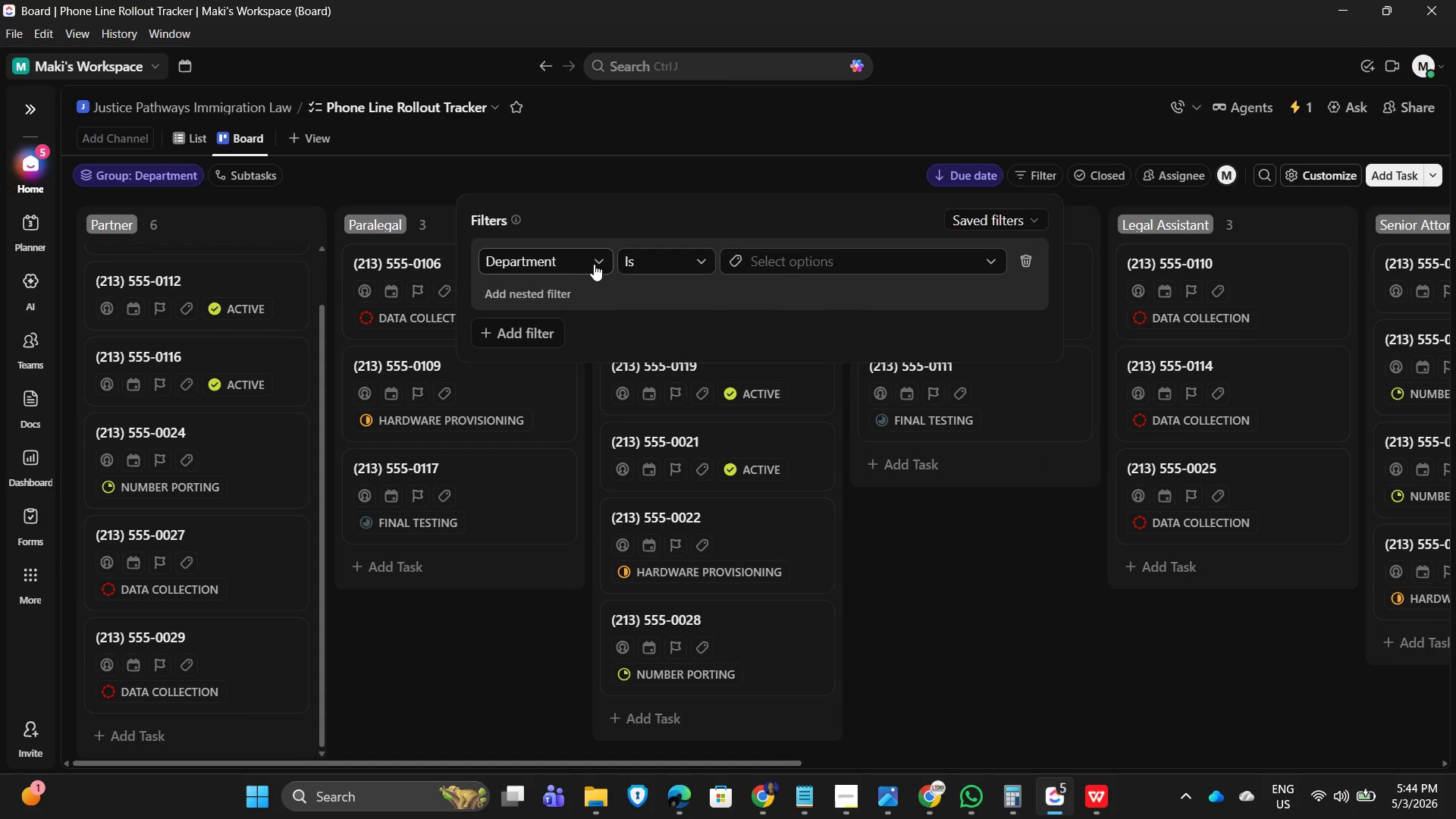 
left_click([582, 261])
 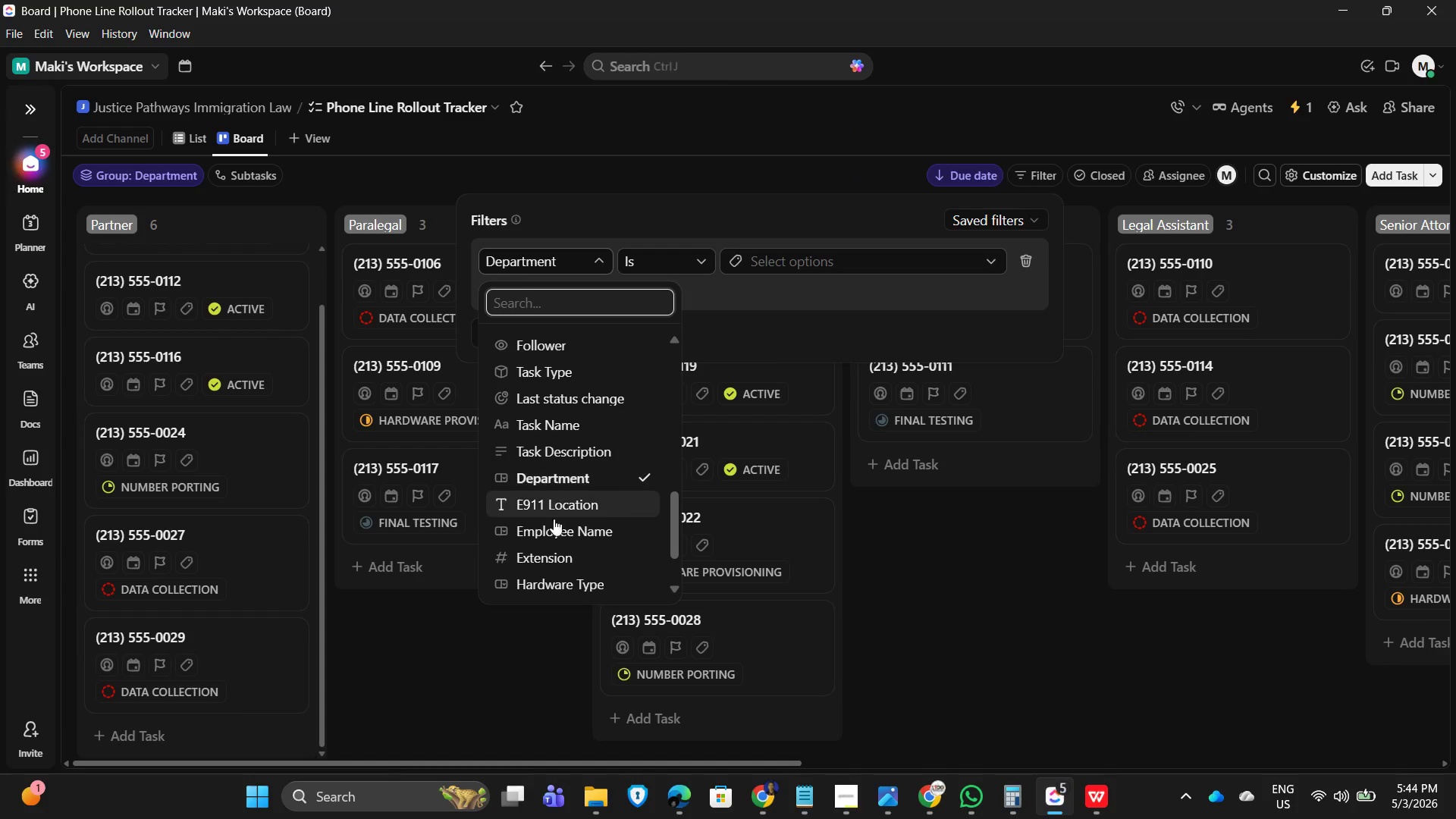 
scroll: coordinate [521, 460], scroll_direction: up, amount: 6.0
 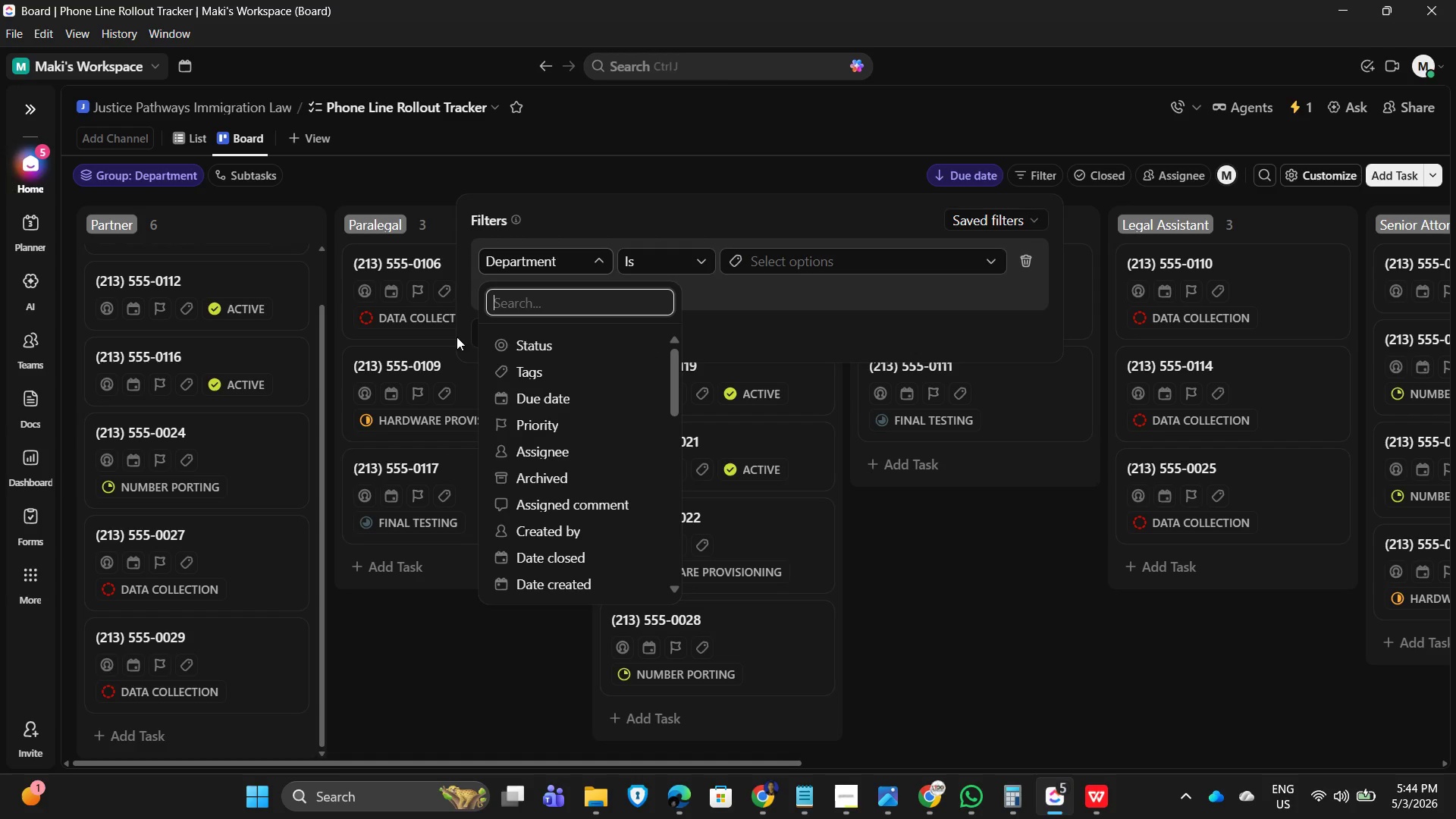 
wait(14.64)
 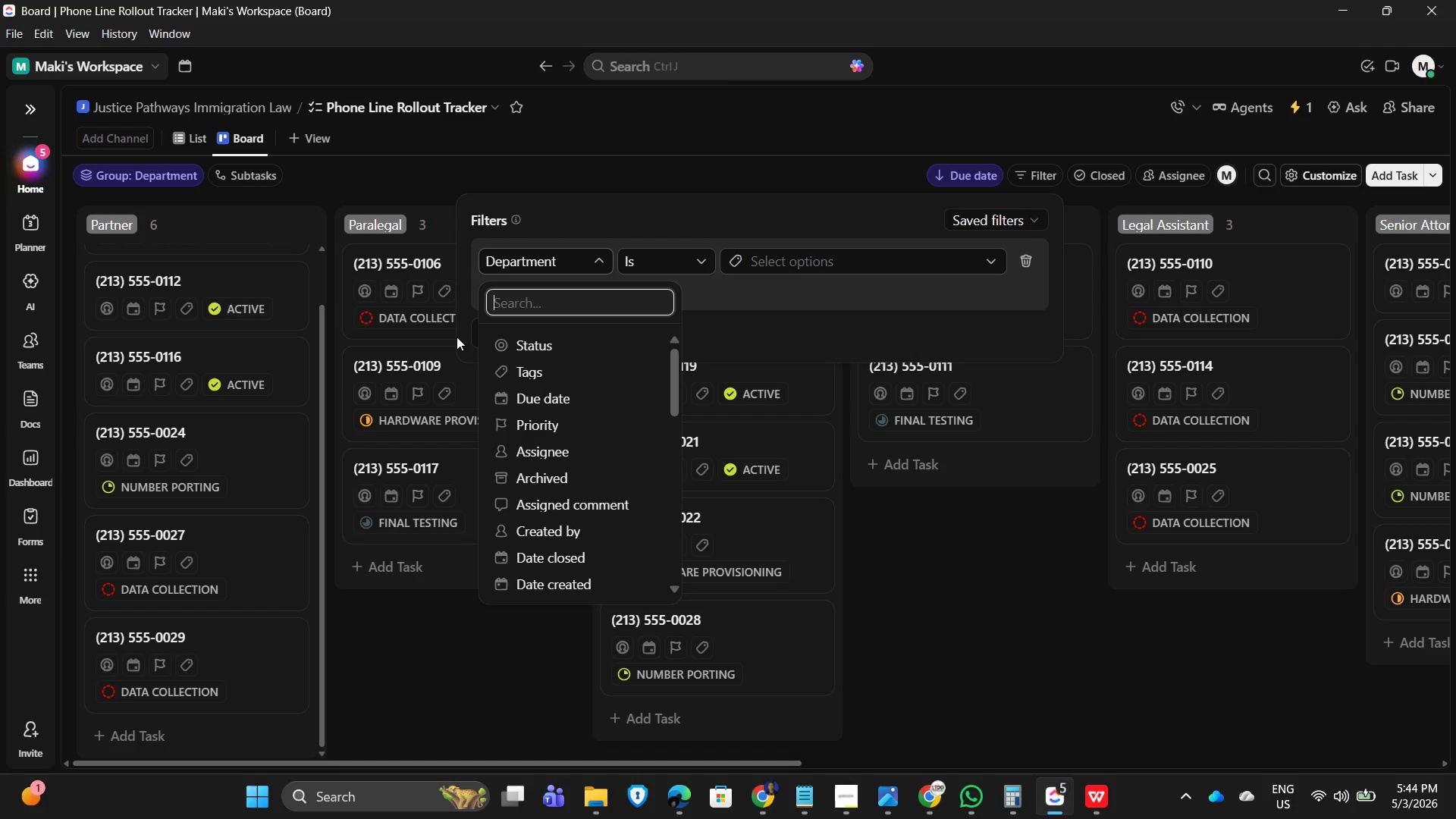 
left_click([839, 799])